 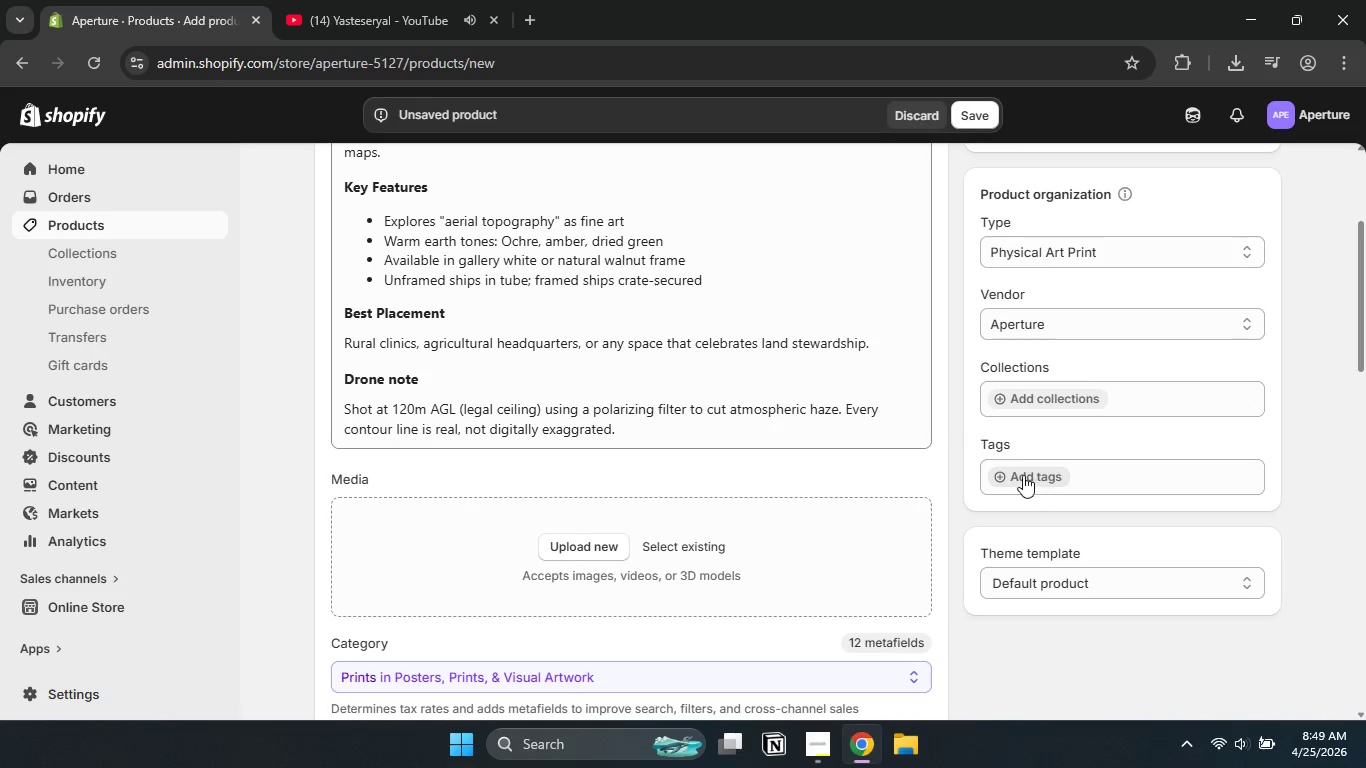 
left_click([1021, 475])
 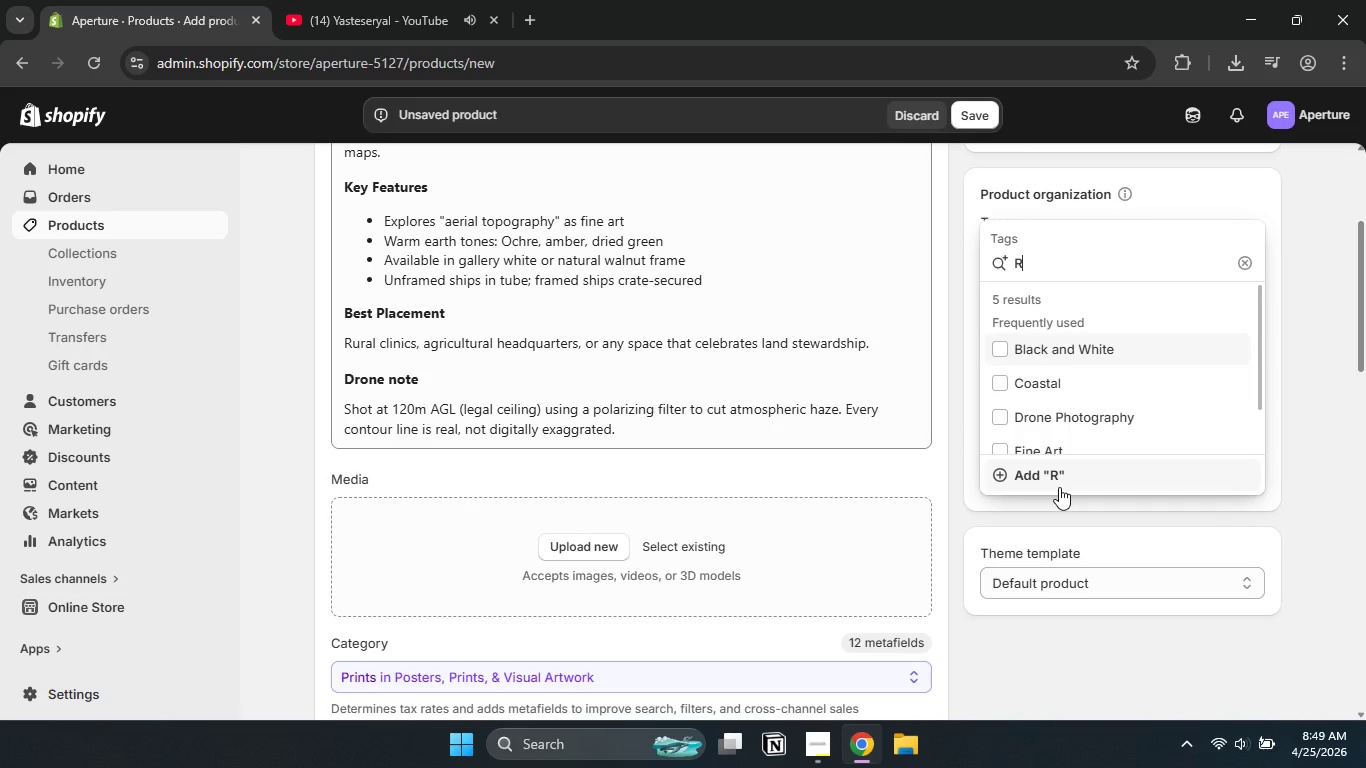 
type(Ru)
 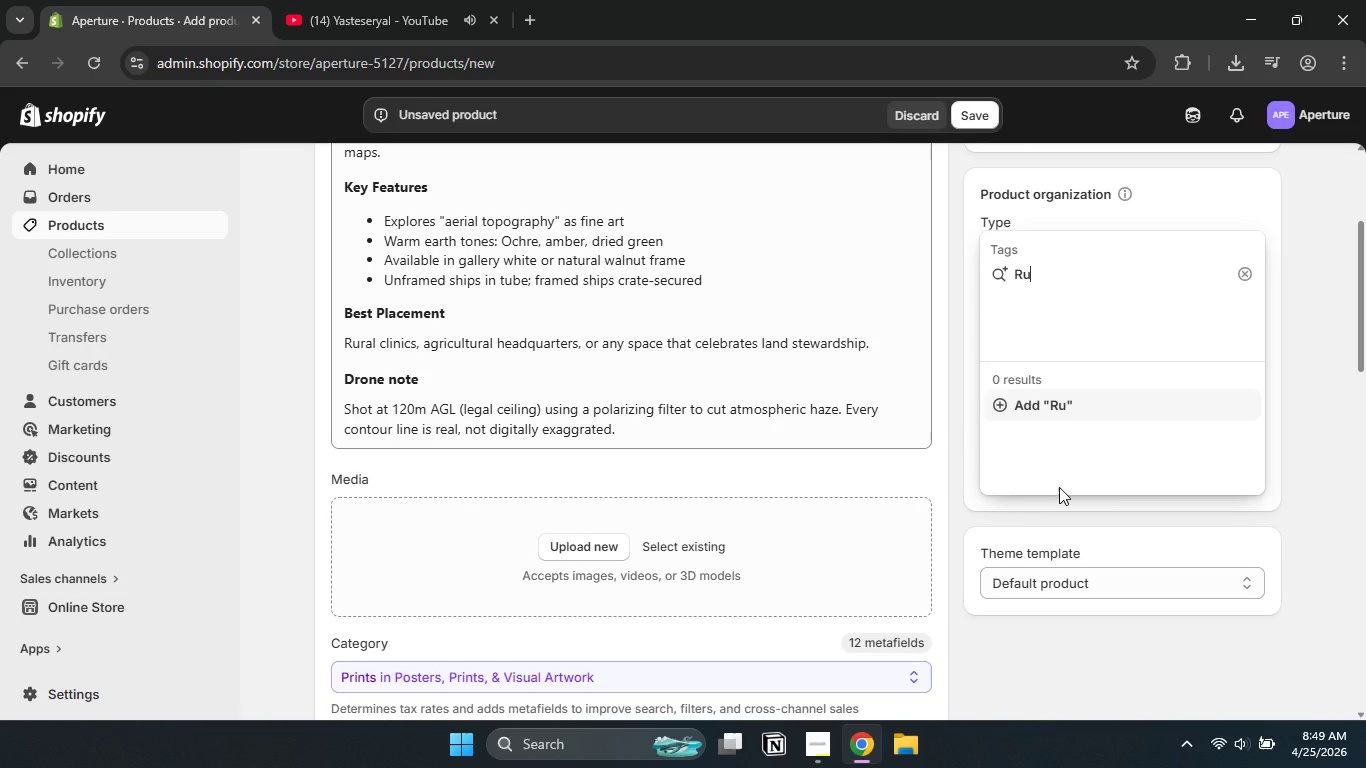 
wait(6.98)
 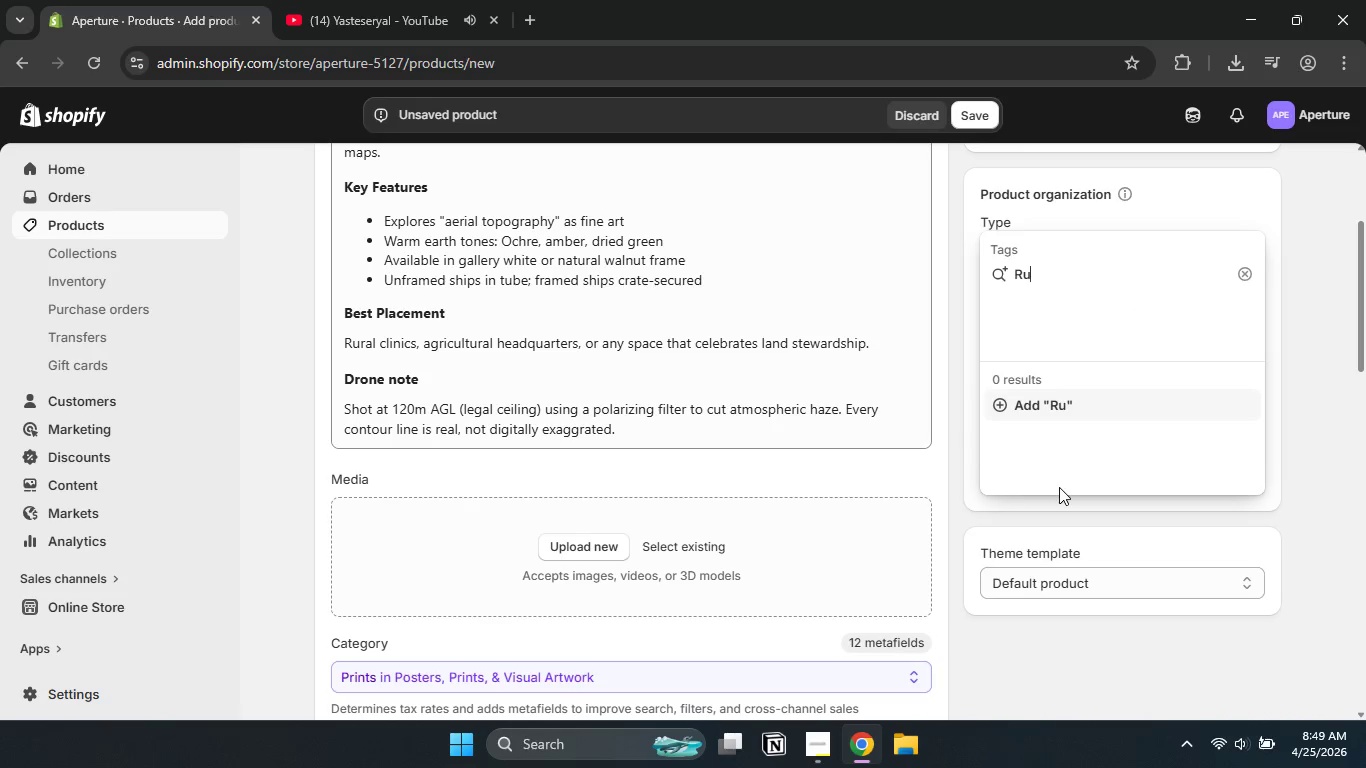 
type(ral)
 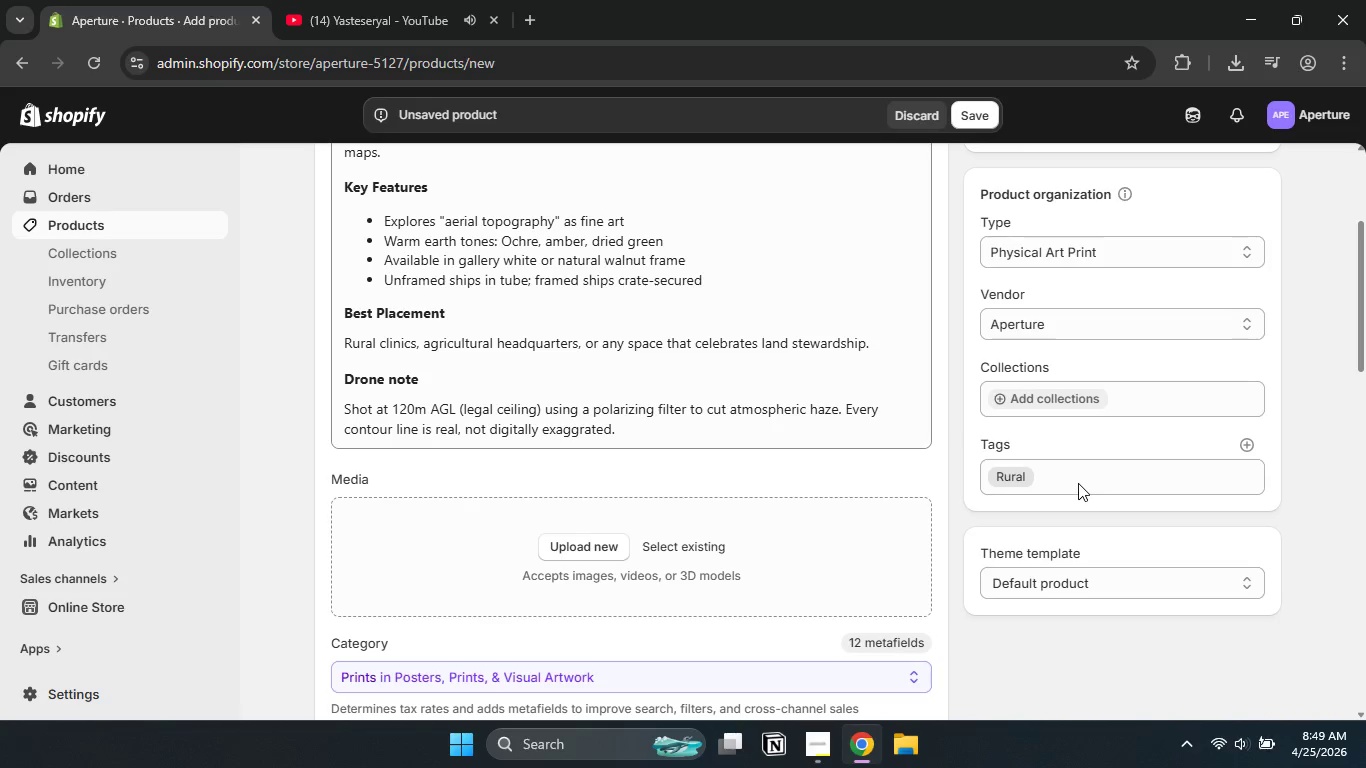 
left_click([1042, 393])
 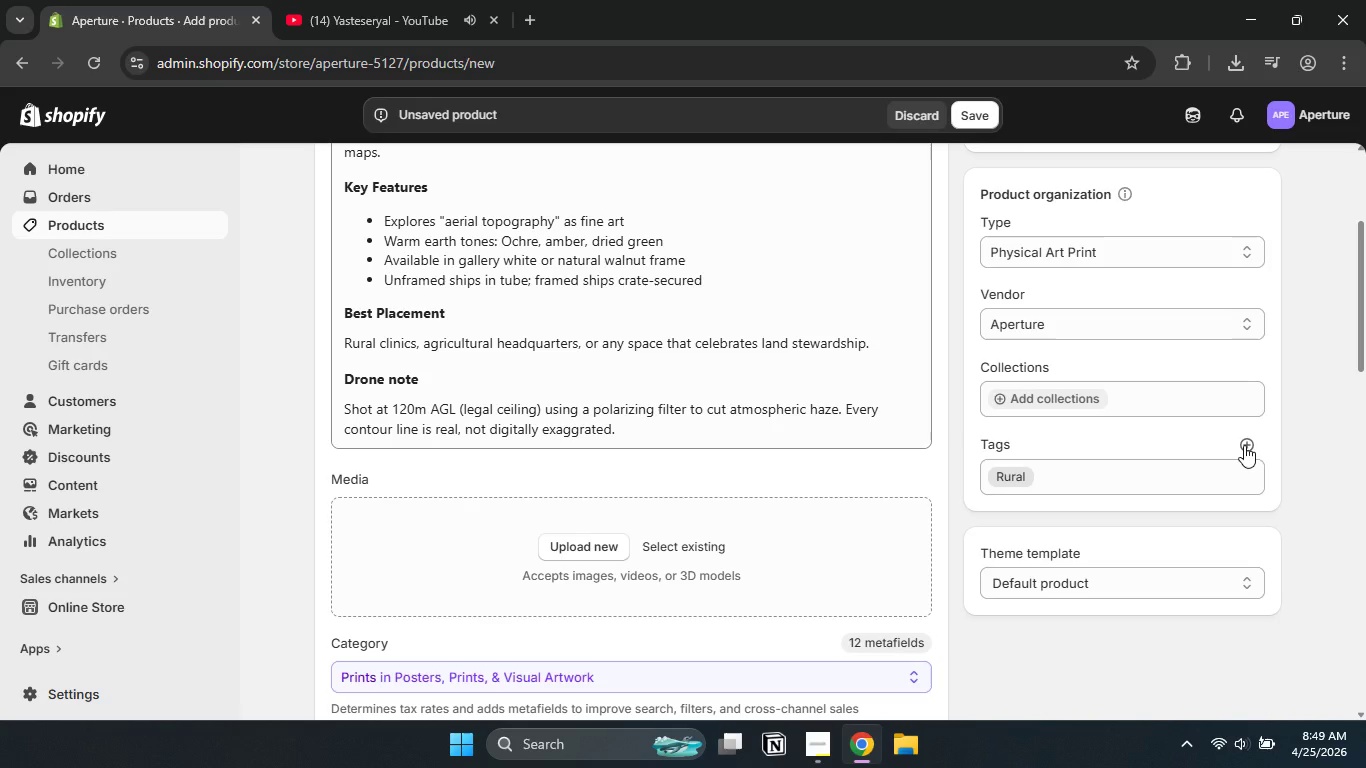 
wait(5.45)
 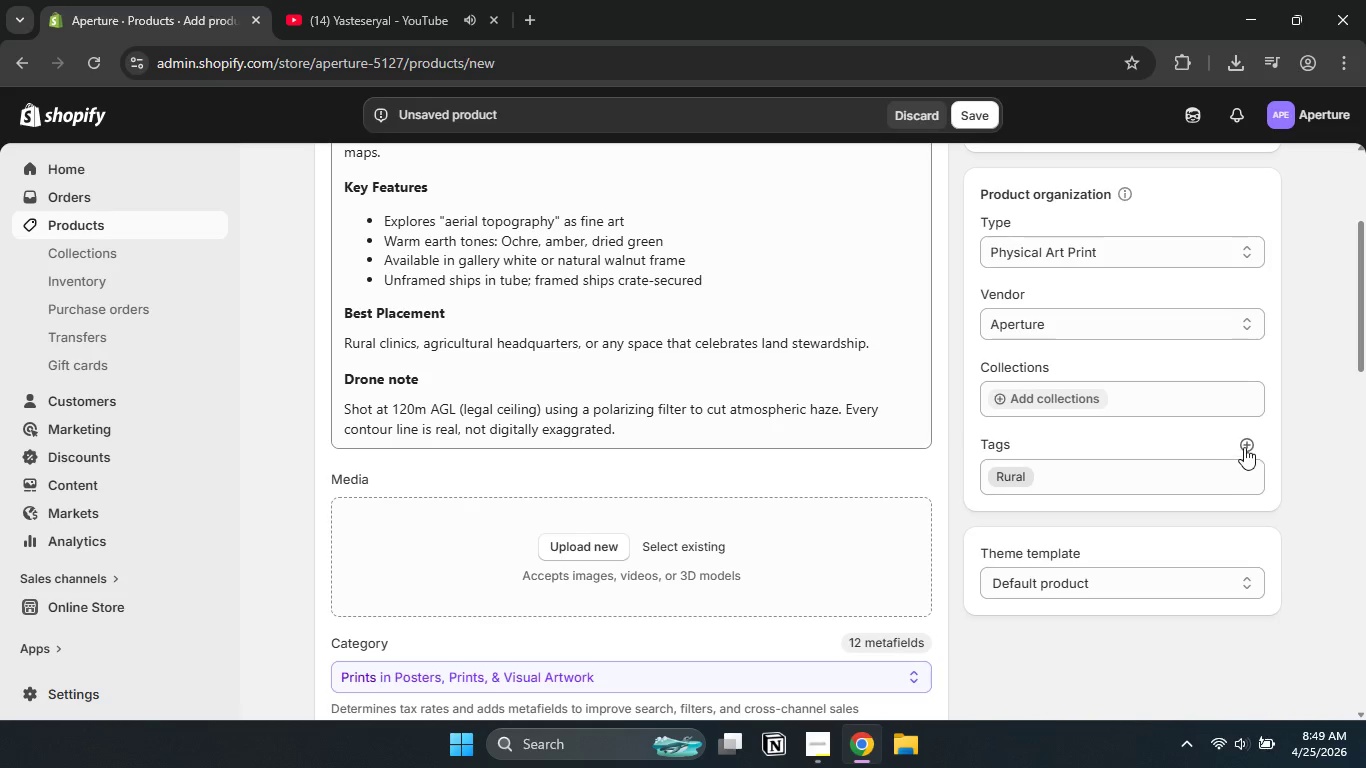 
left_click([1244, 445])
 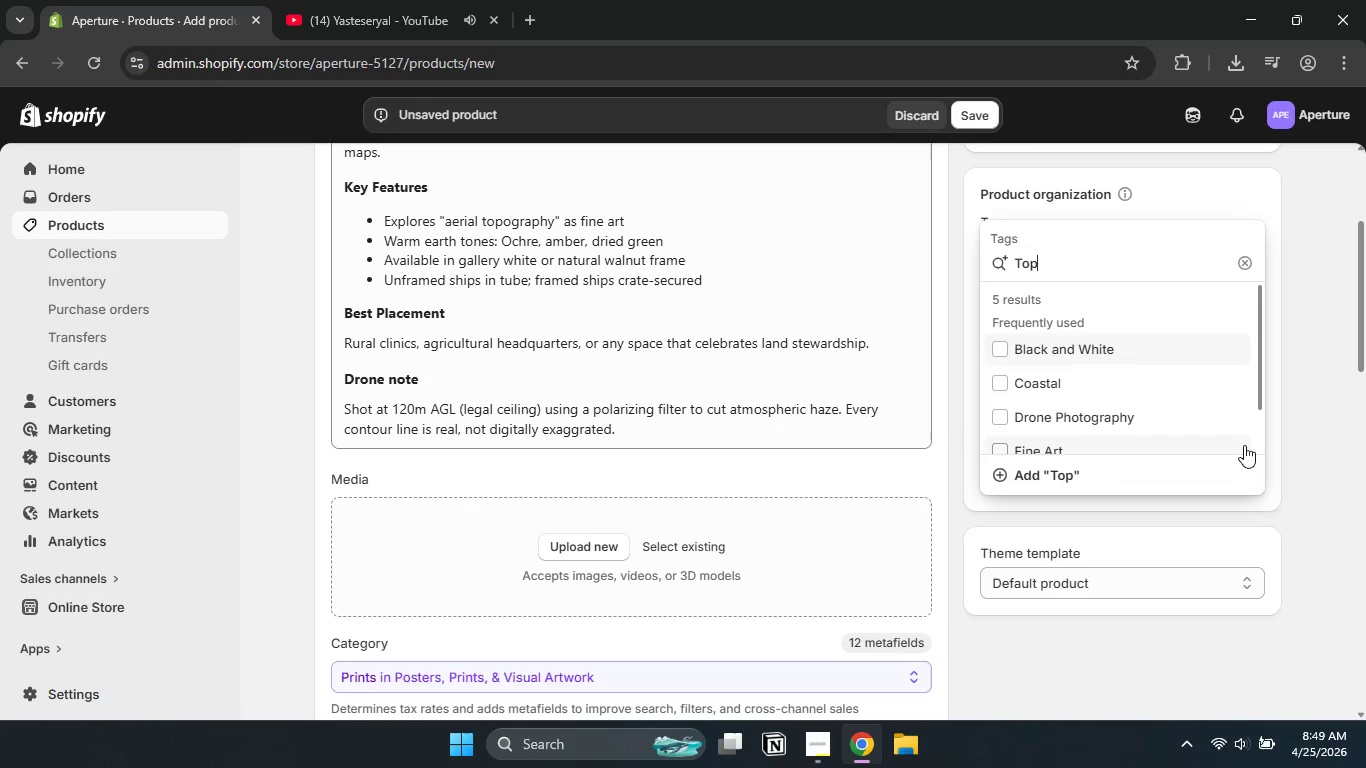 
type(Top)
 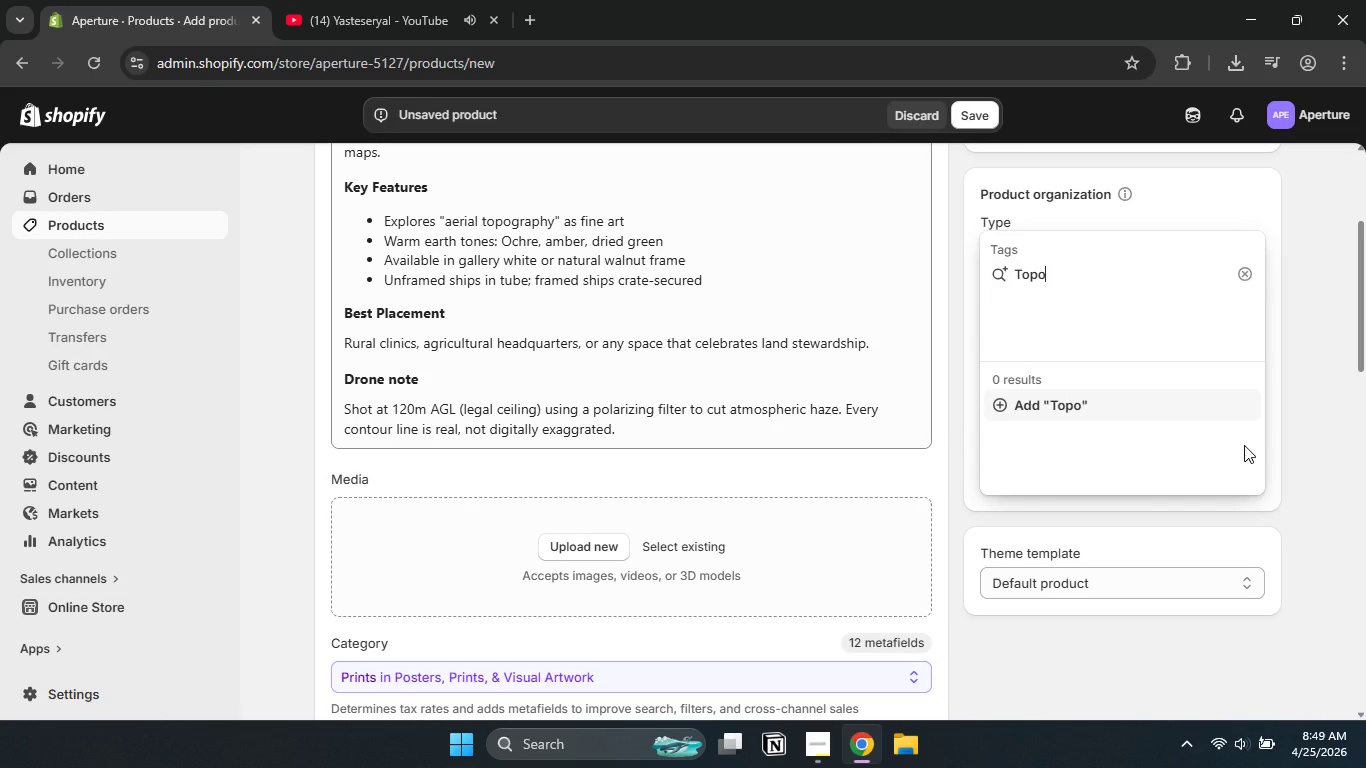 
type(ography)
 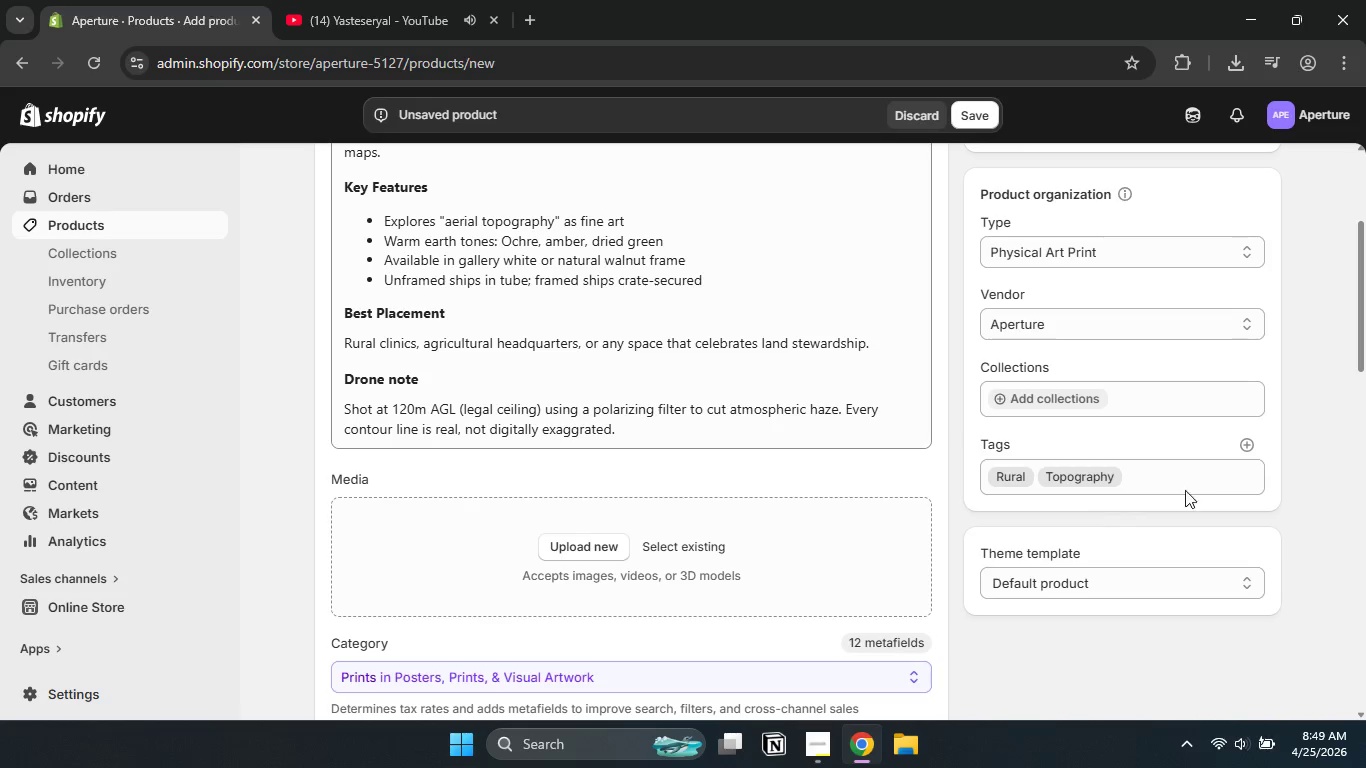 
left_click([1091, 392])
 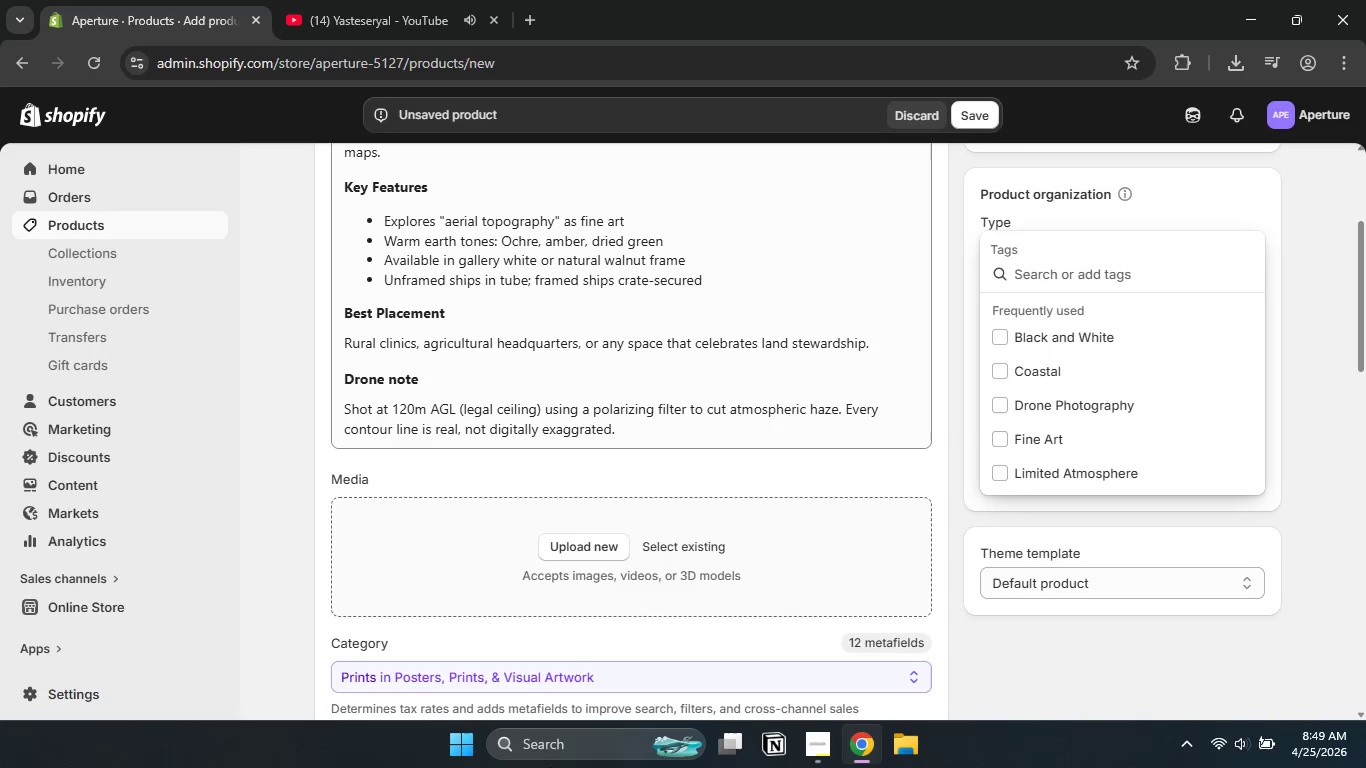 
left_click([1237, 446])
 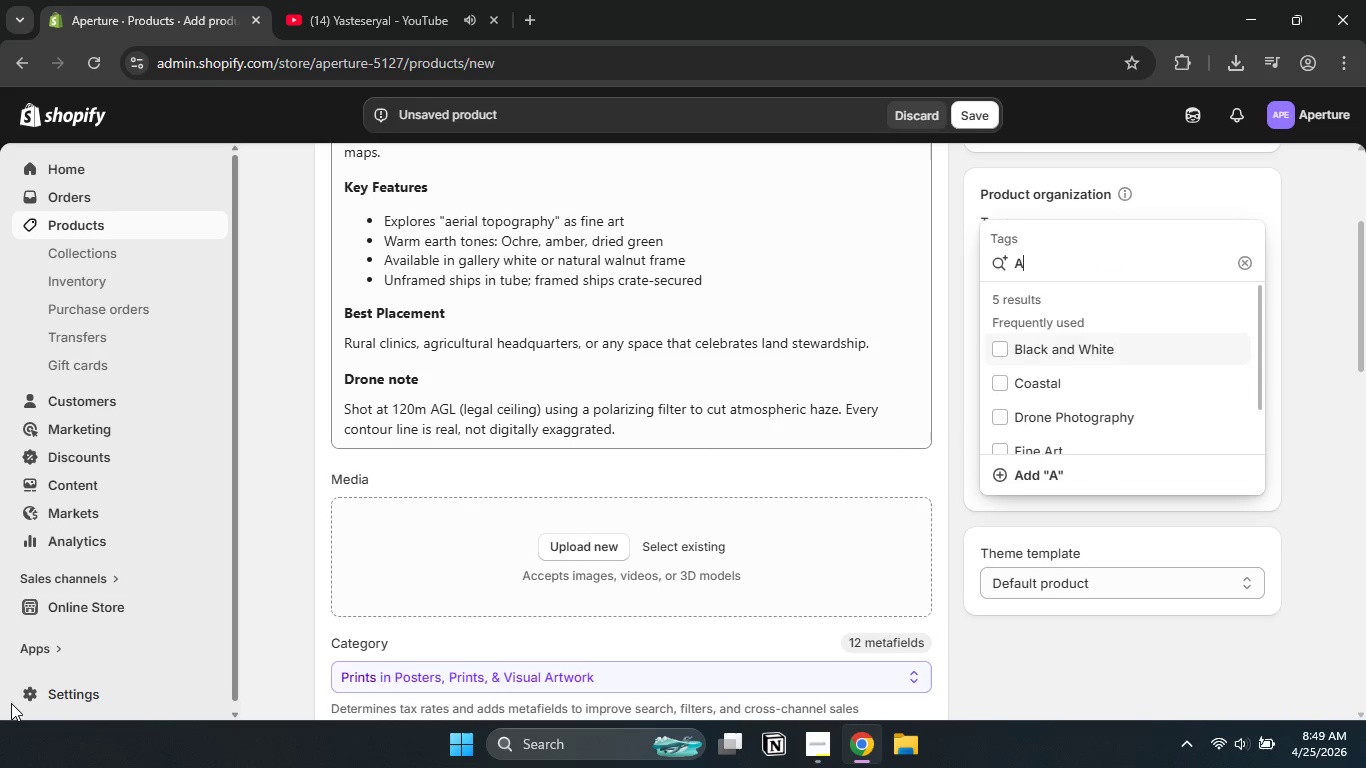 
type(Agricultural)
 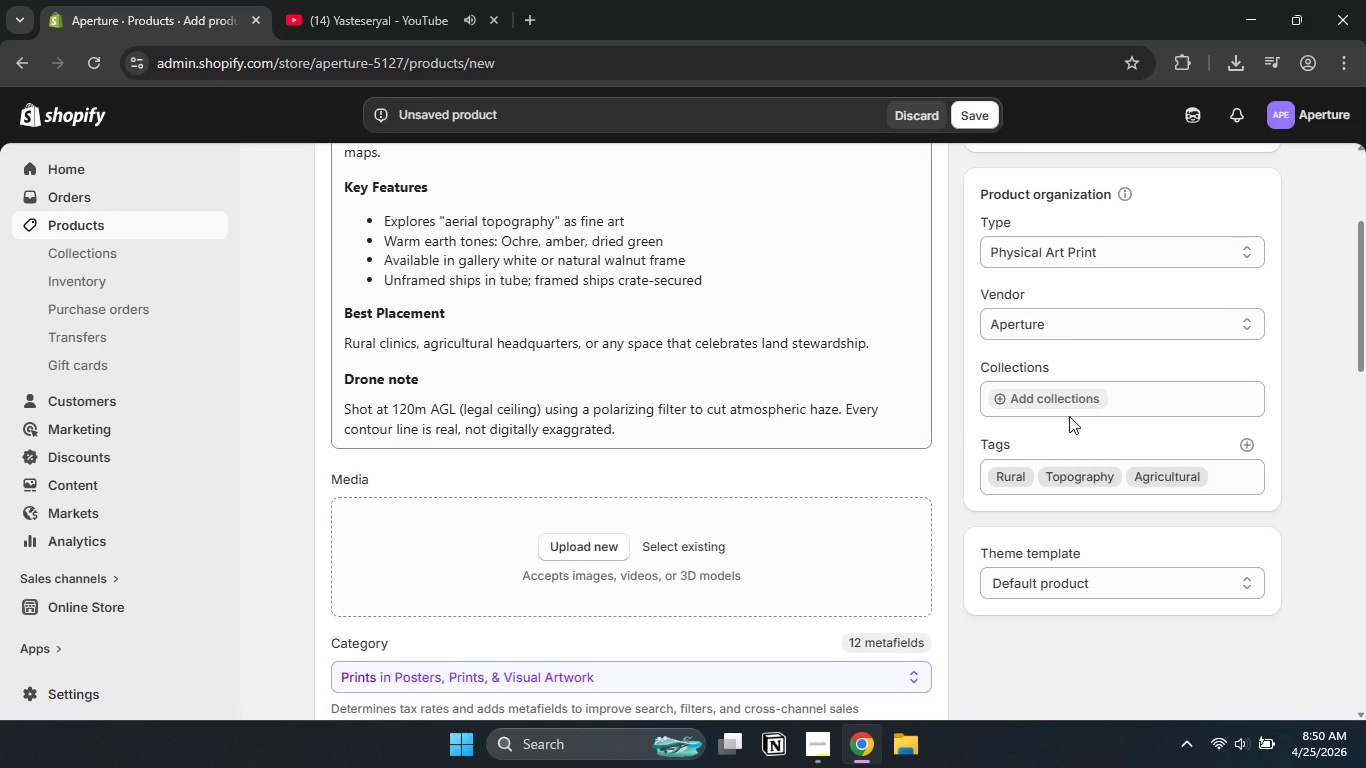 
left_click([1069, 416])
 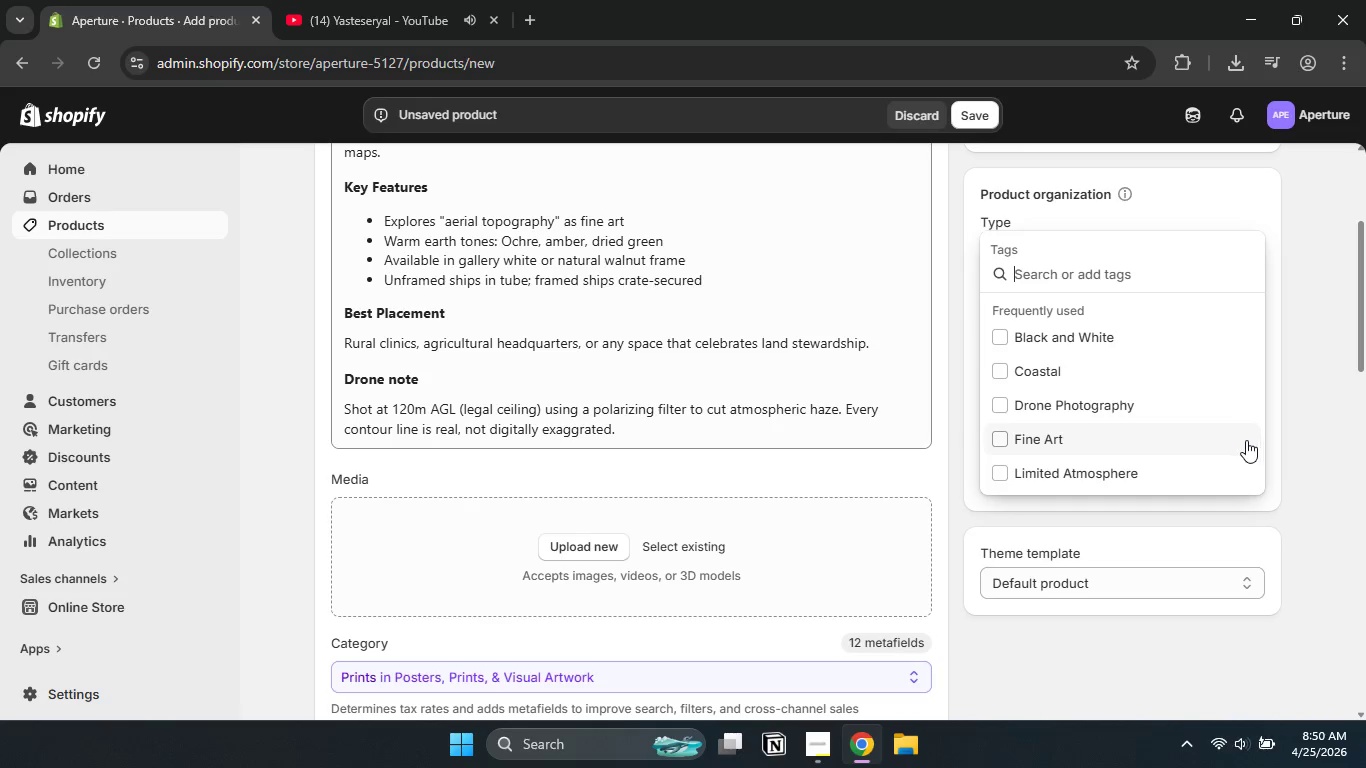 
left_click([1249, 439])
 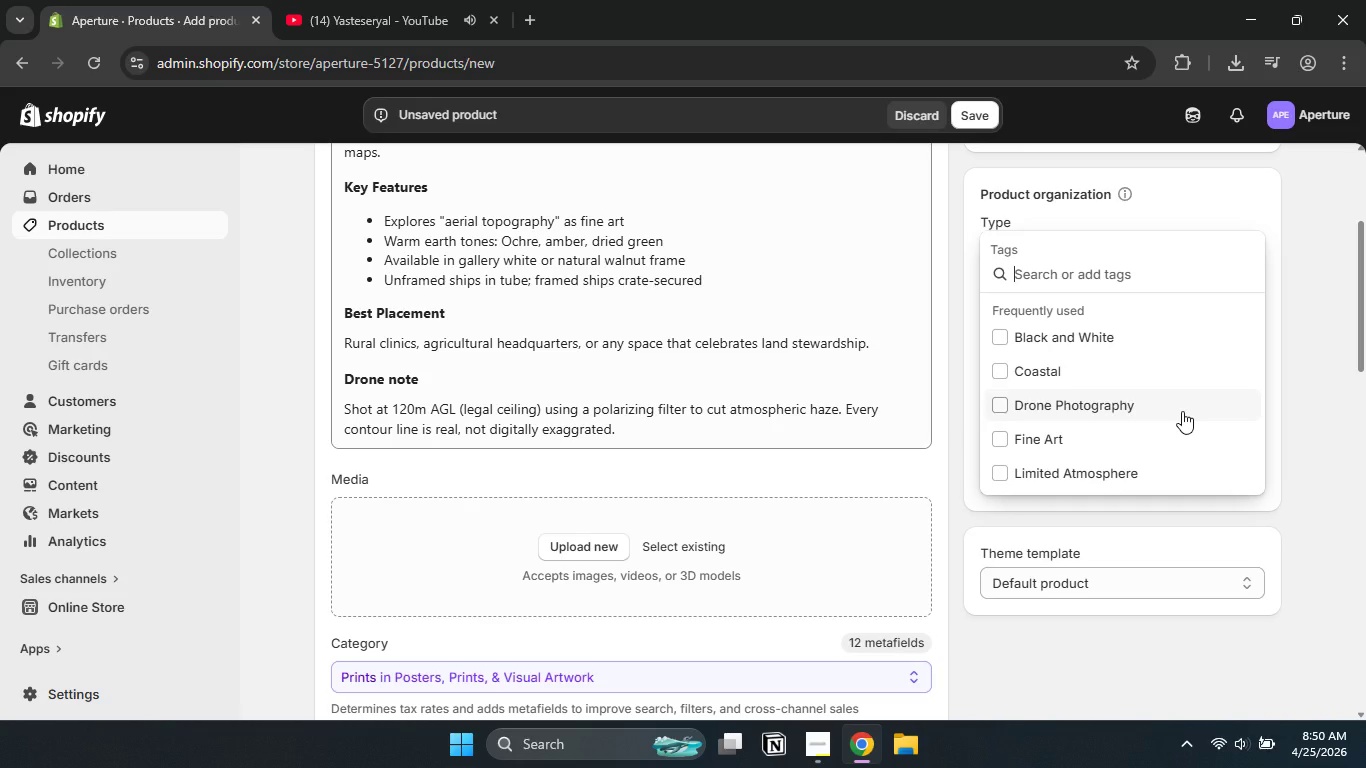 
hold_key(key=ShiftLeft, duration=1.5)
 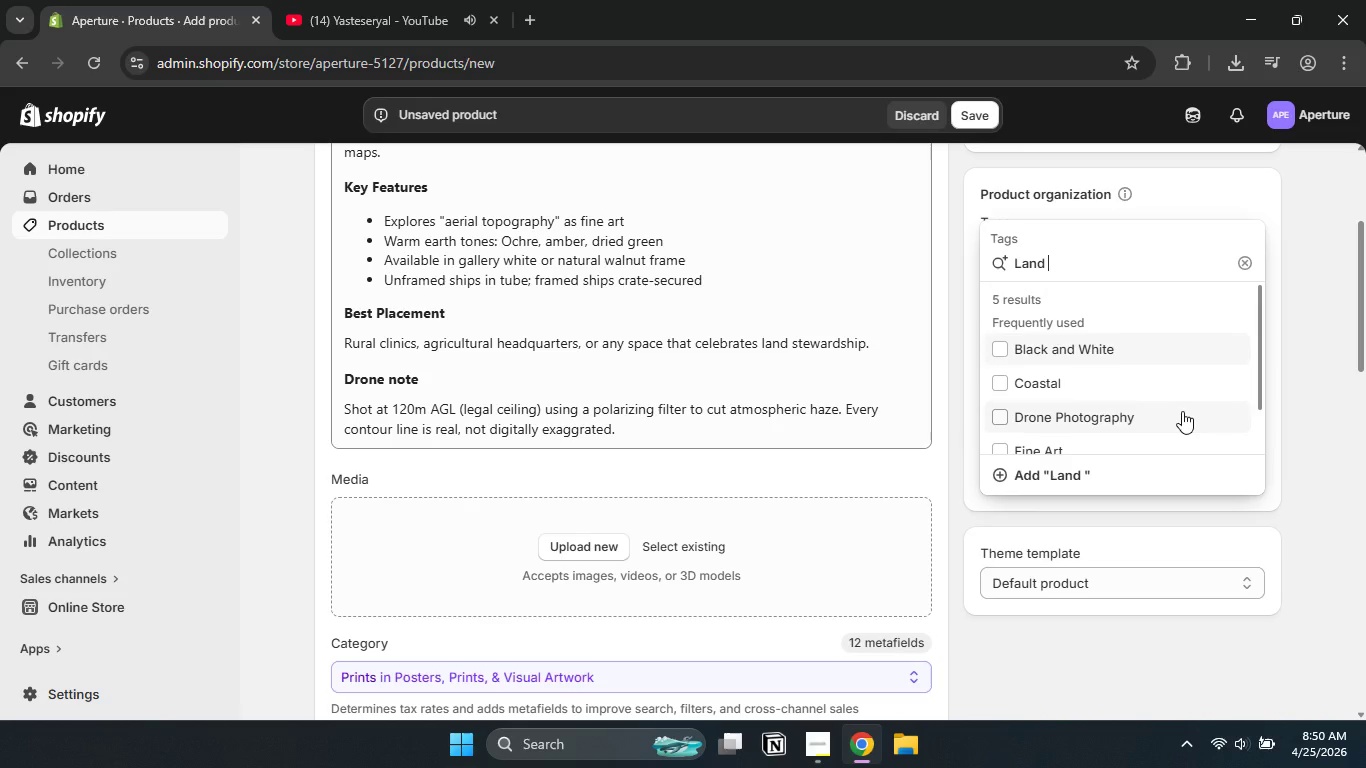 
type(Land Art)
 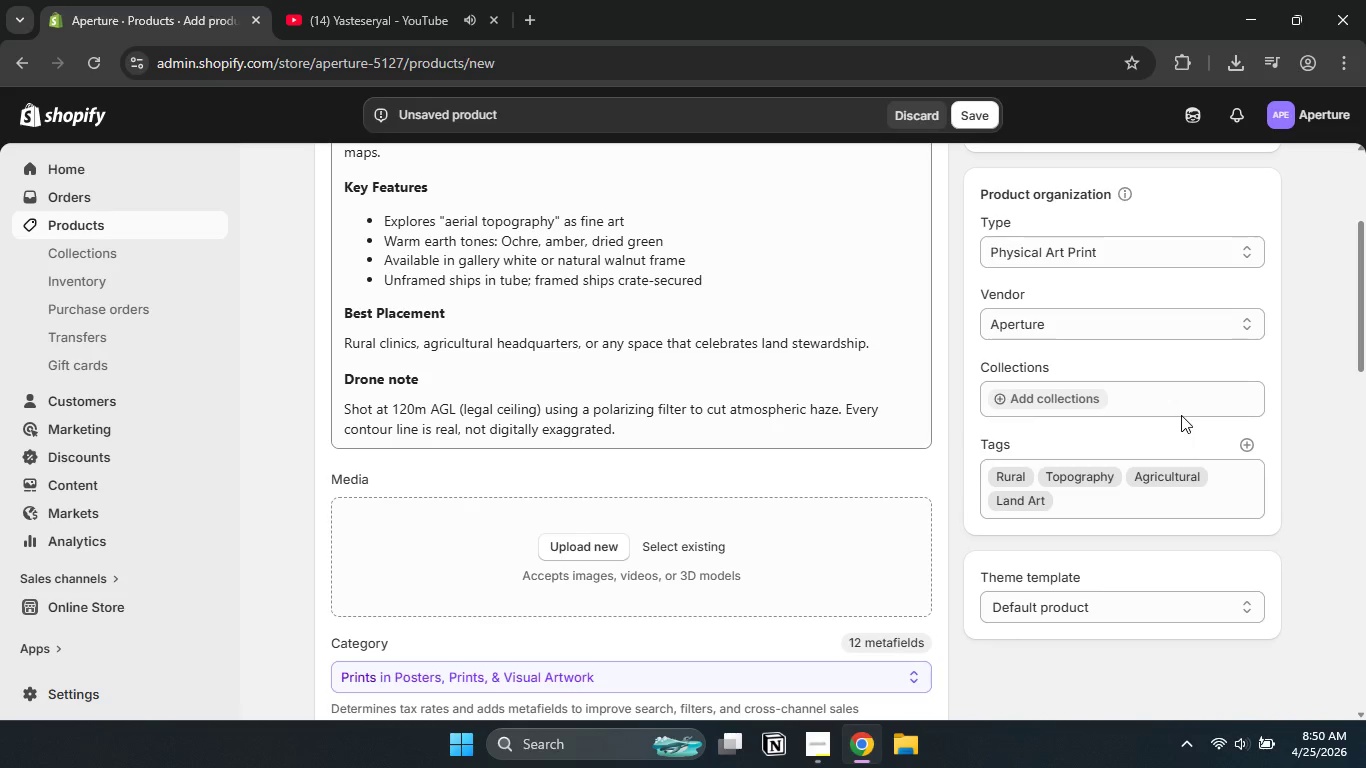 
left_click([1182, 411])
 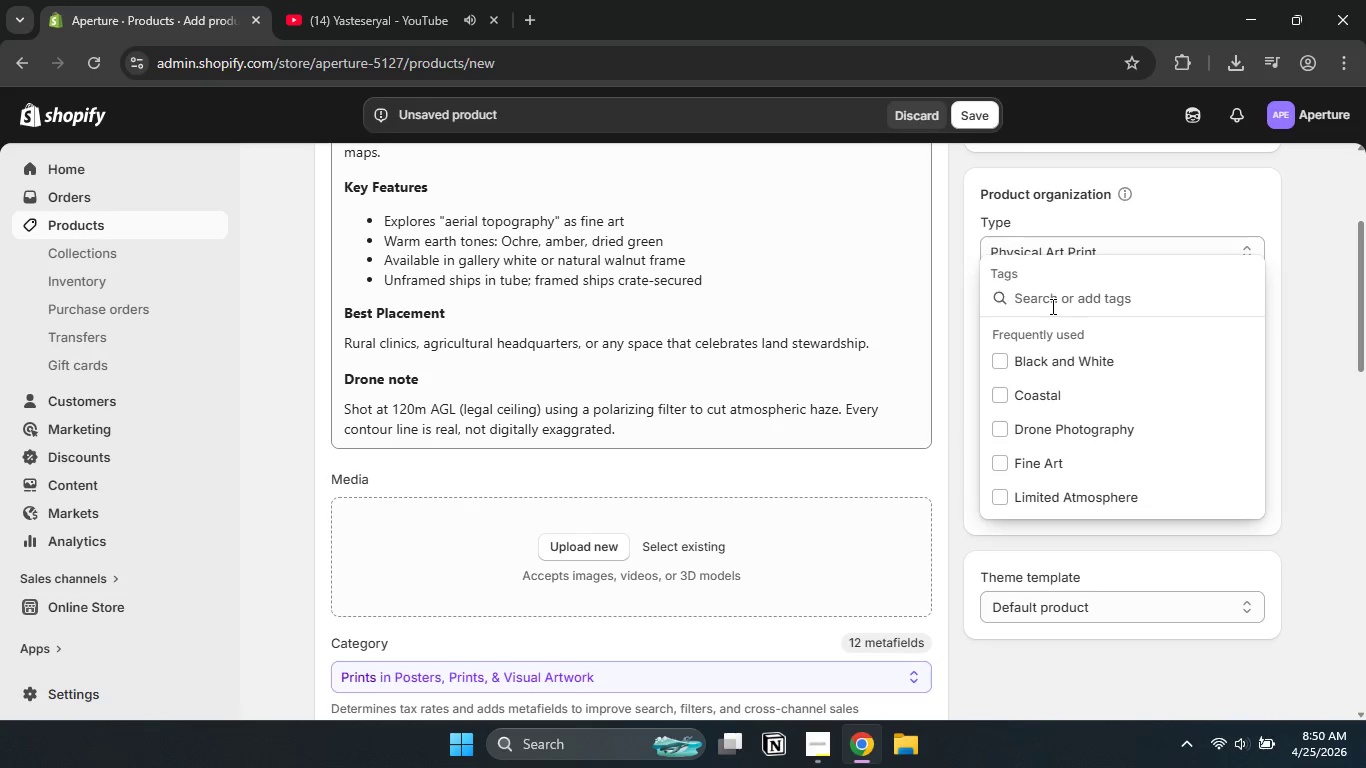 
hold_key(key=ShiftLeft, duration=1.5)
 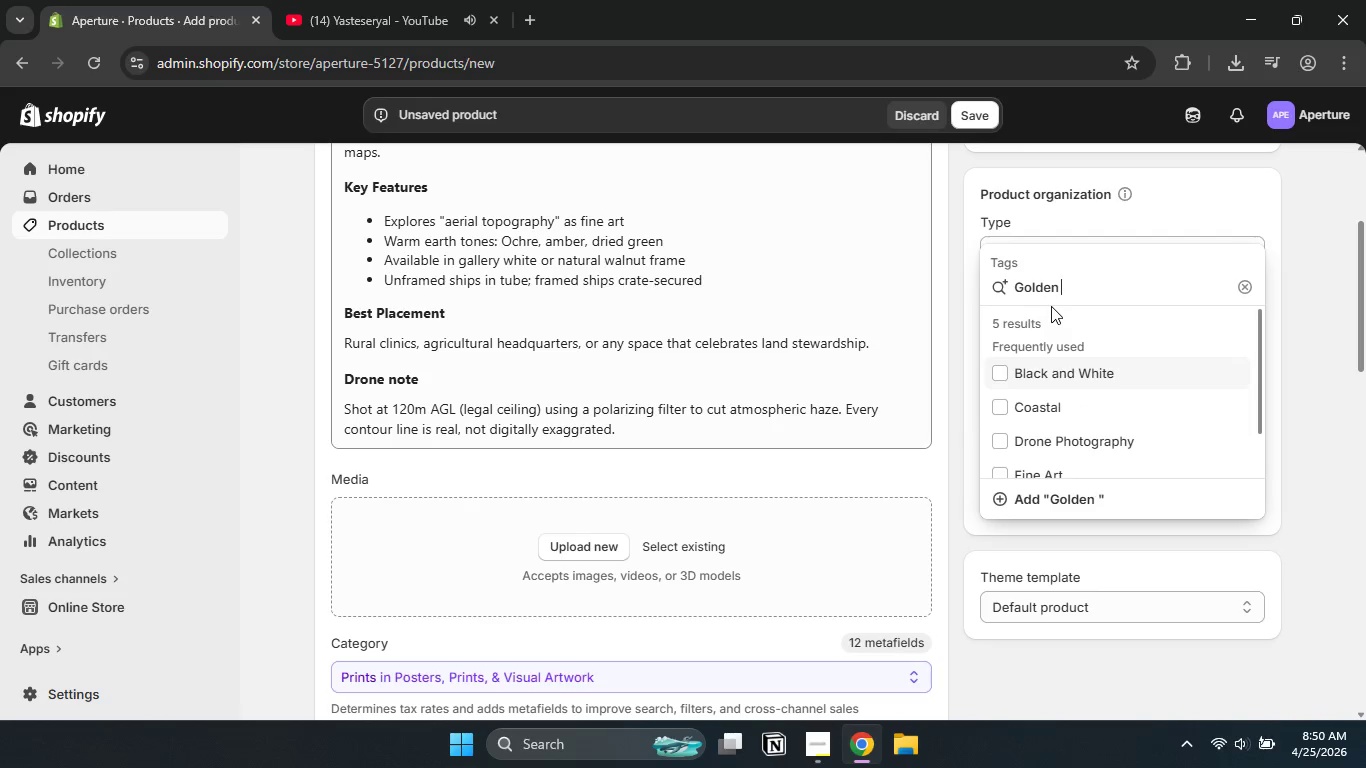 
type(Golden Hour Aerial)
 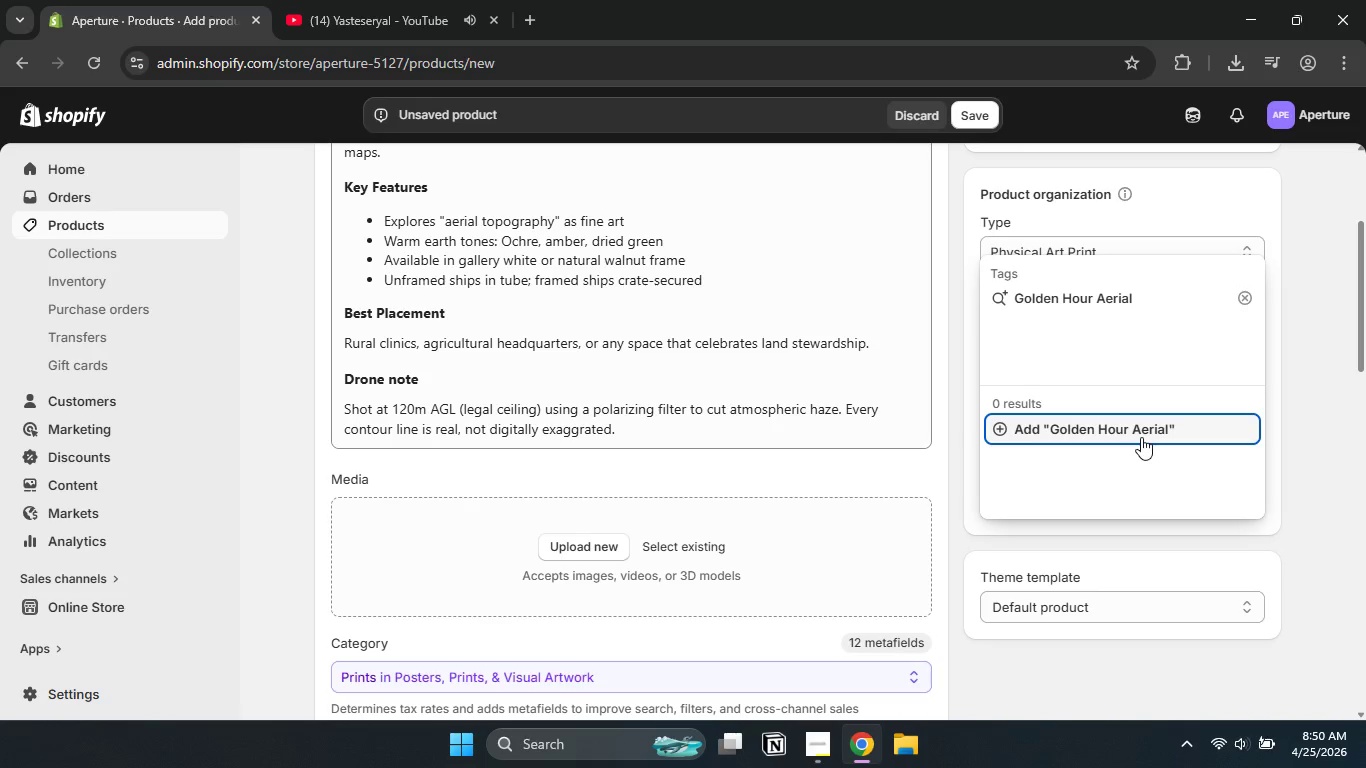 
left_click([1141, 437])
 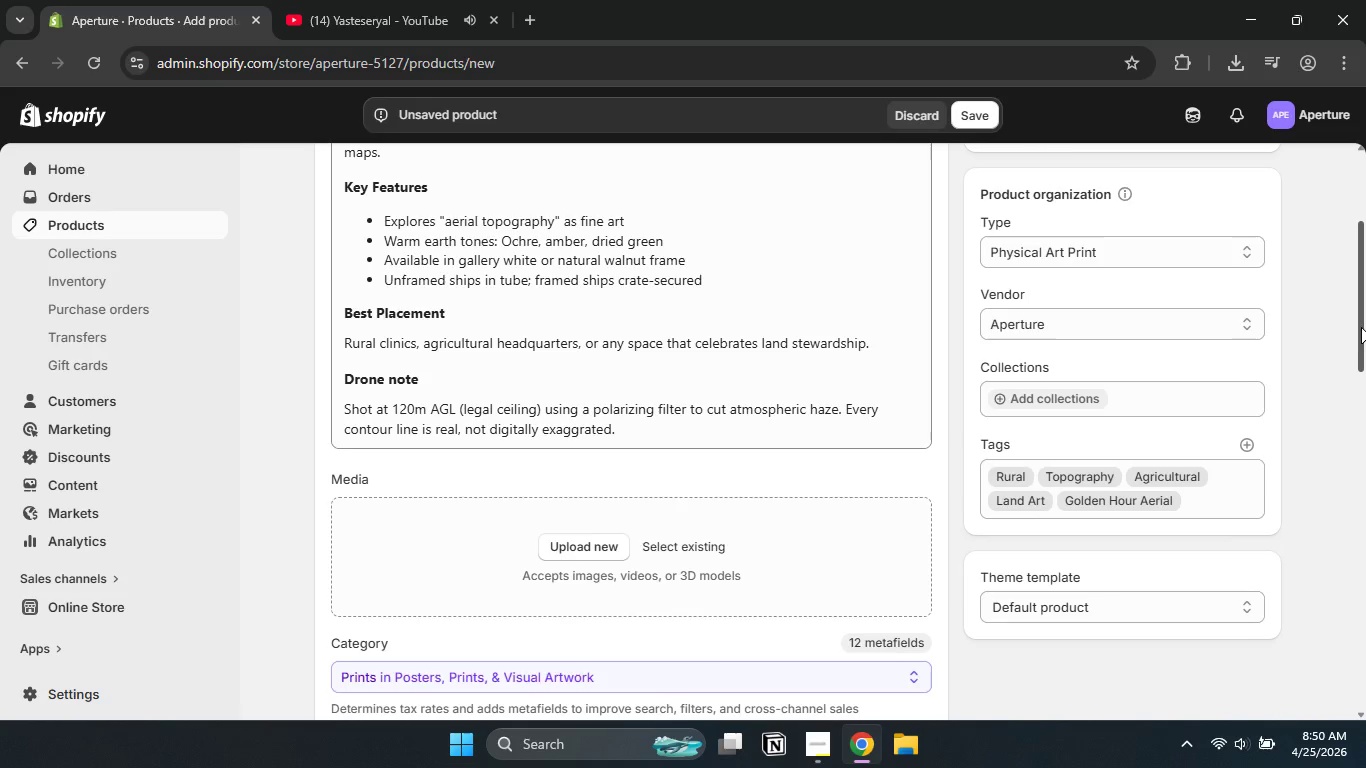 
left_click_drag(start_coordinate=[1361, 327], to_coordinate=[1365, 414])
 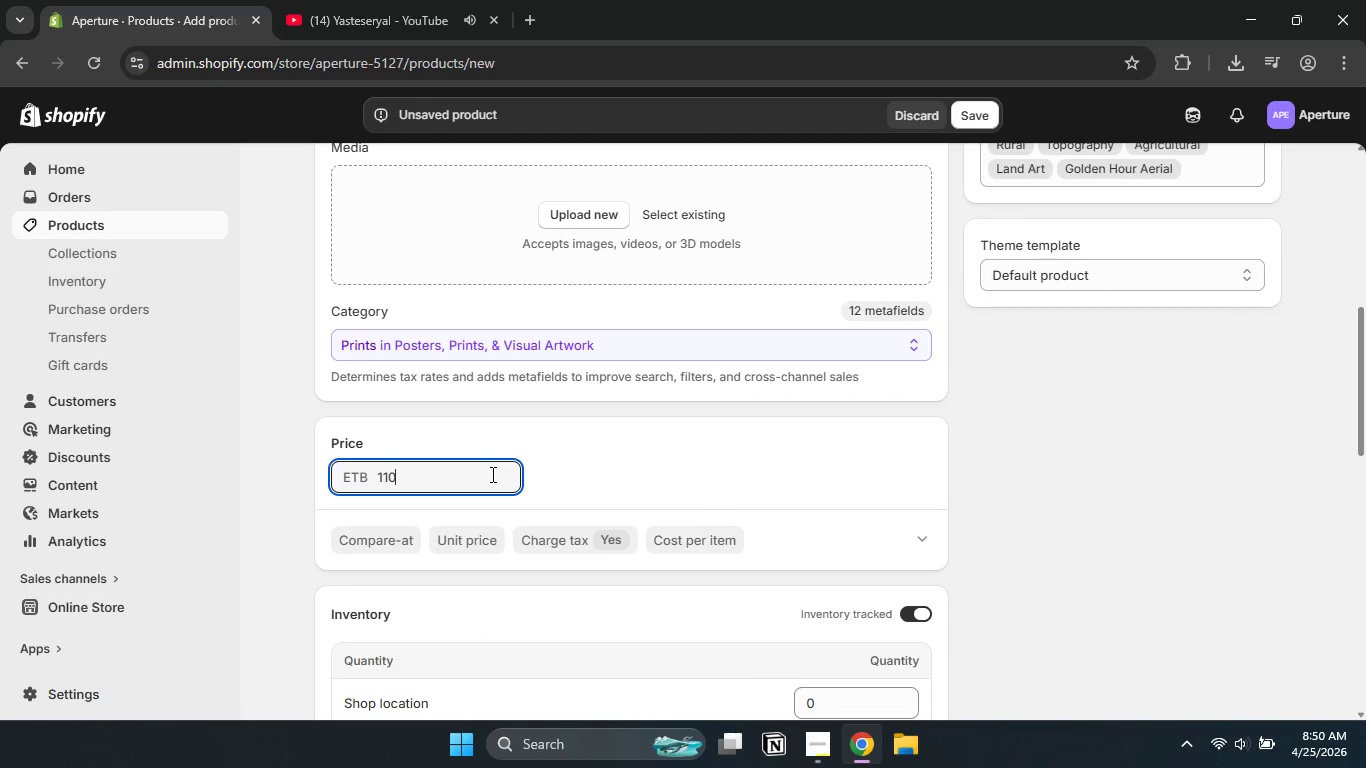 
key(Numpad1)
 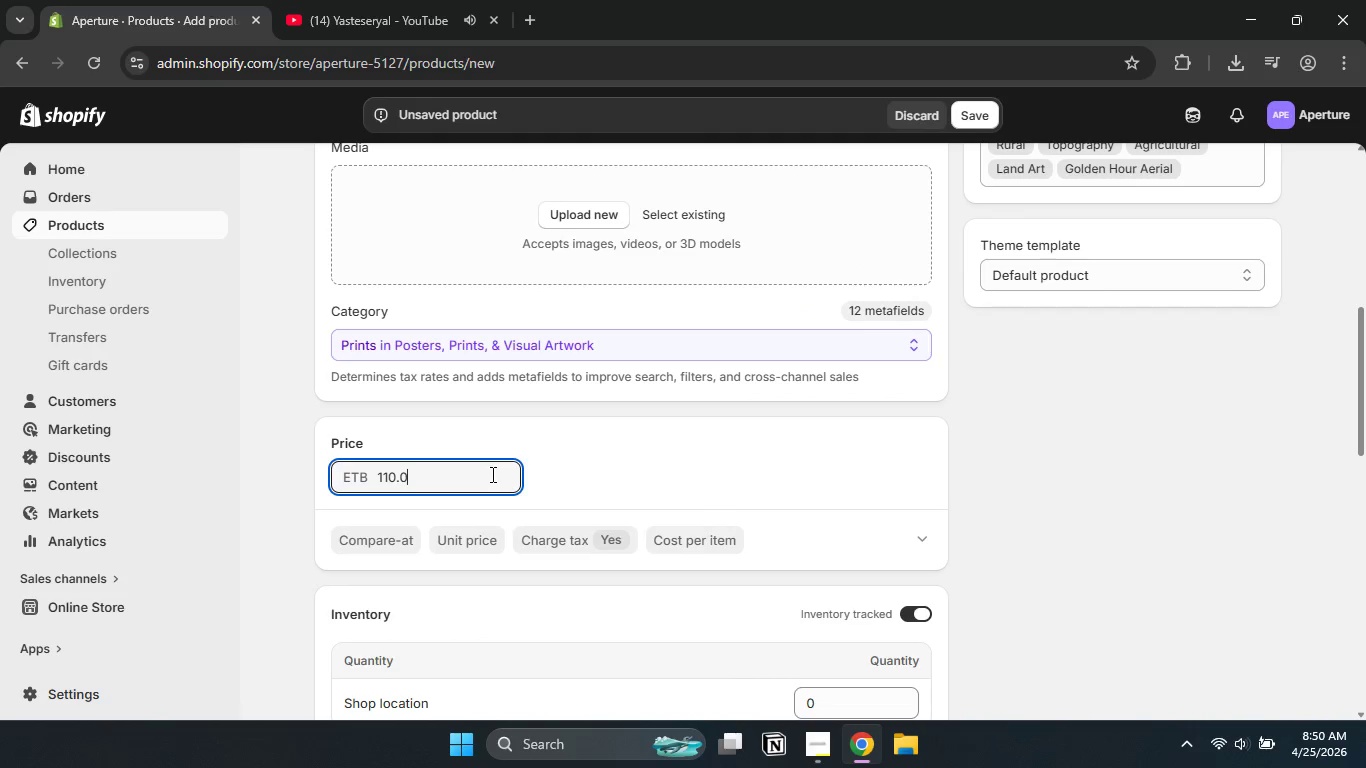 
key(Numpad1)
 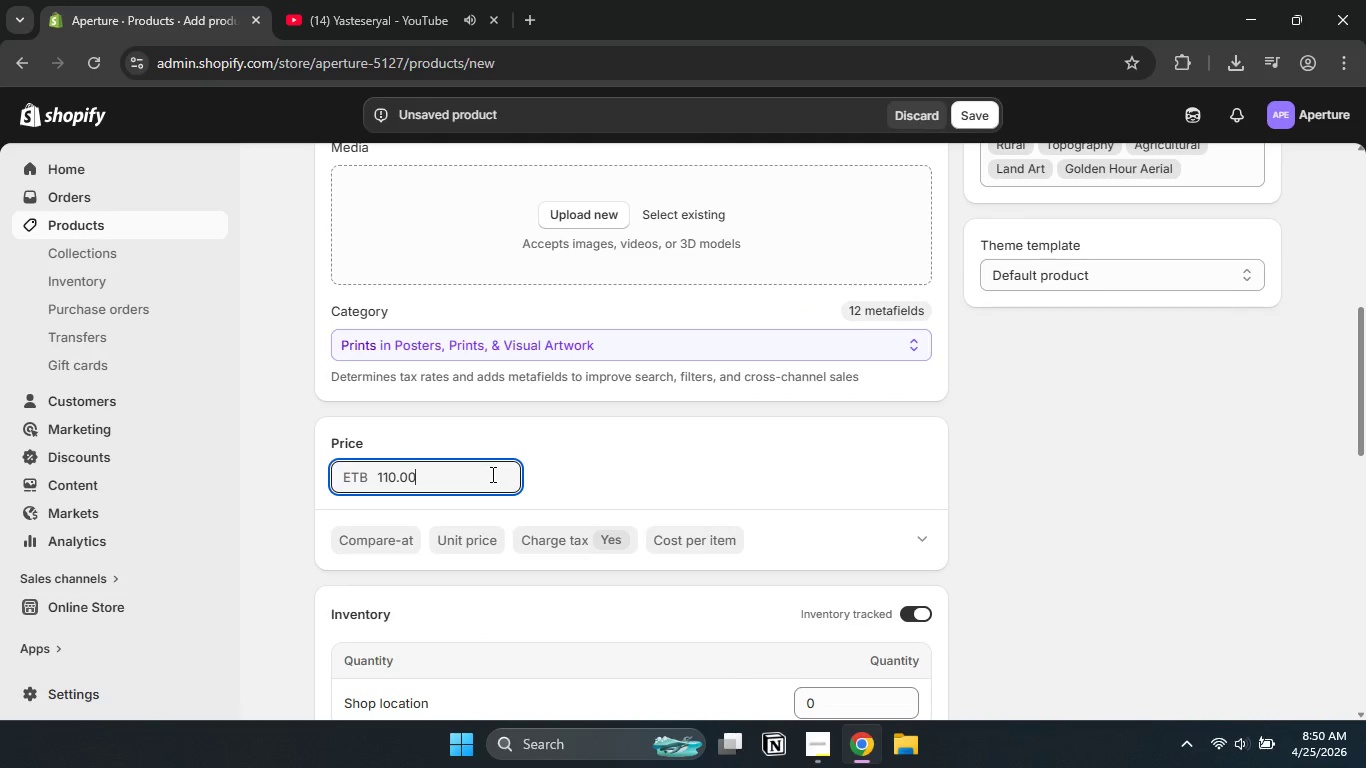 
key(Numpad0)
 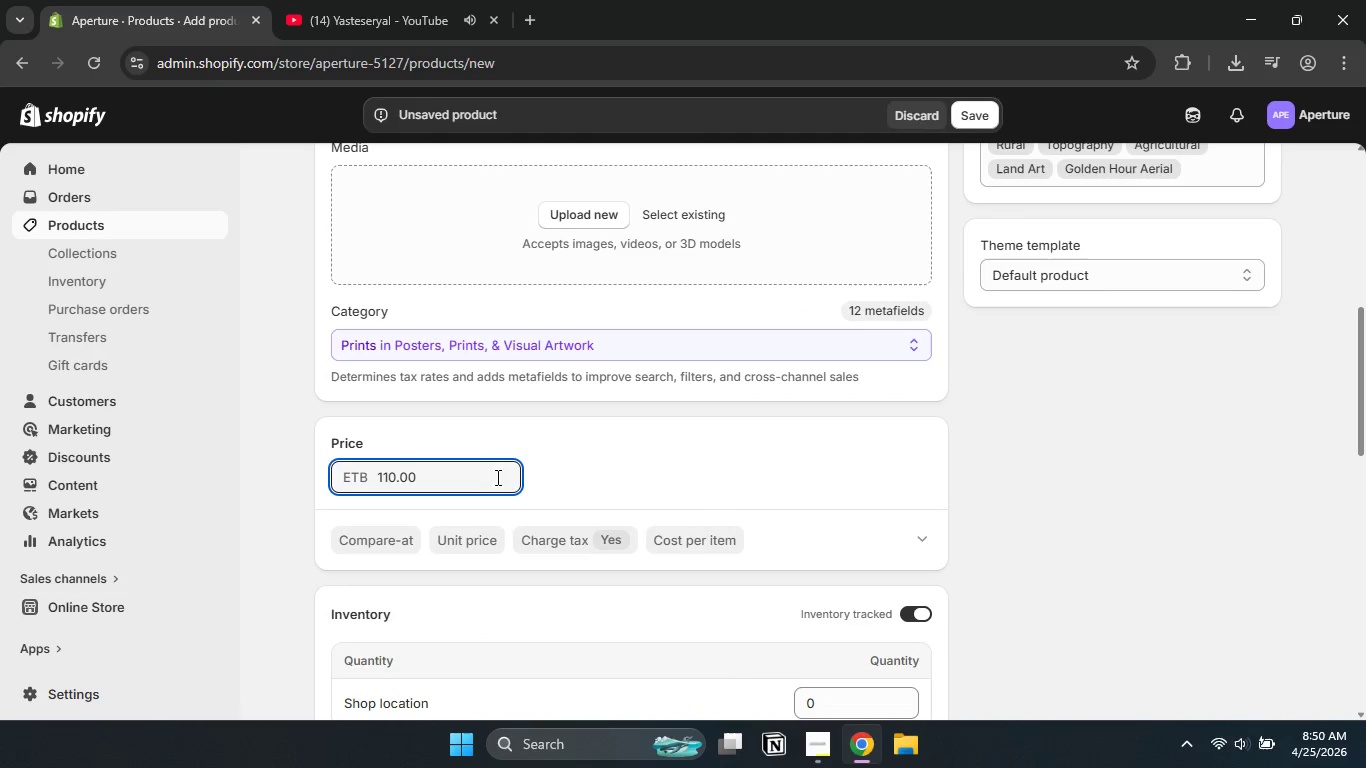 
key(NumpadDecimal)
 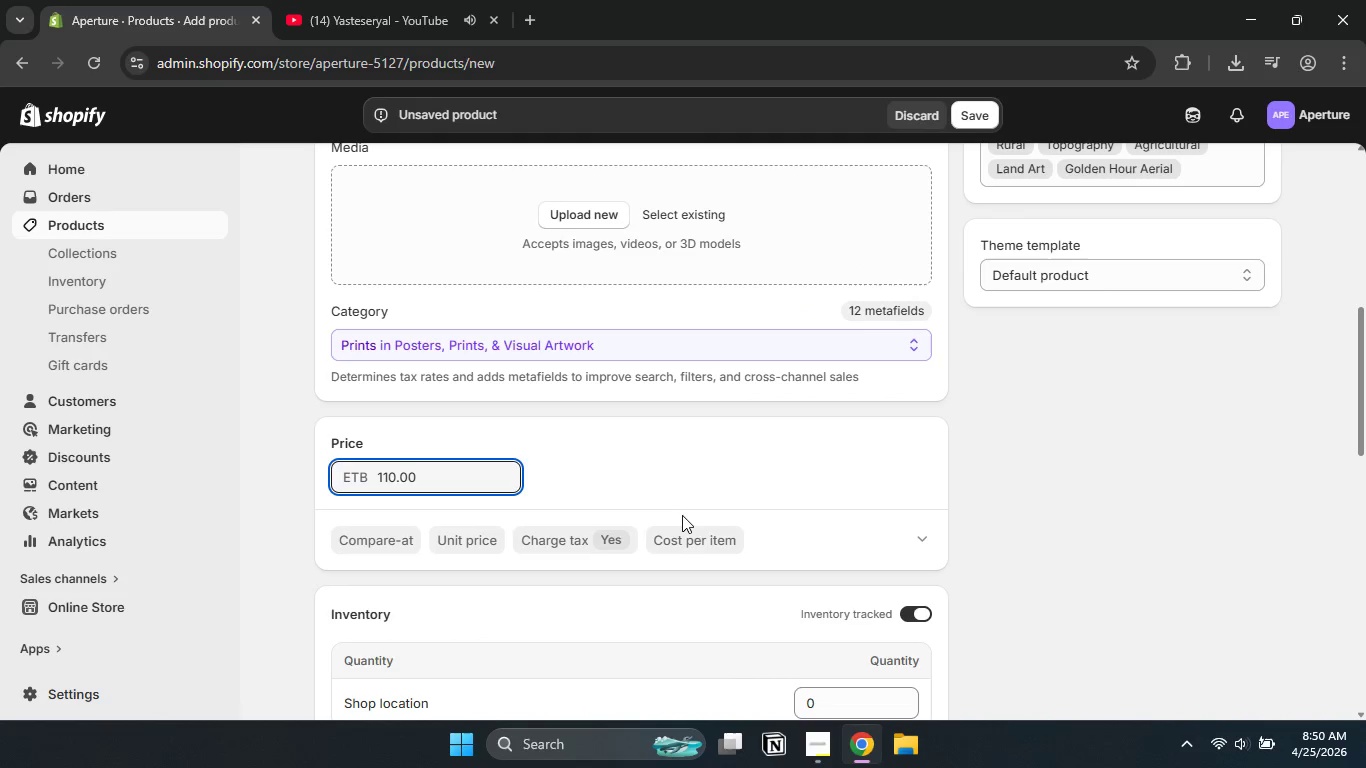 
key(Numpad0)
 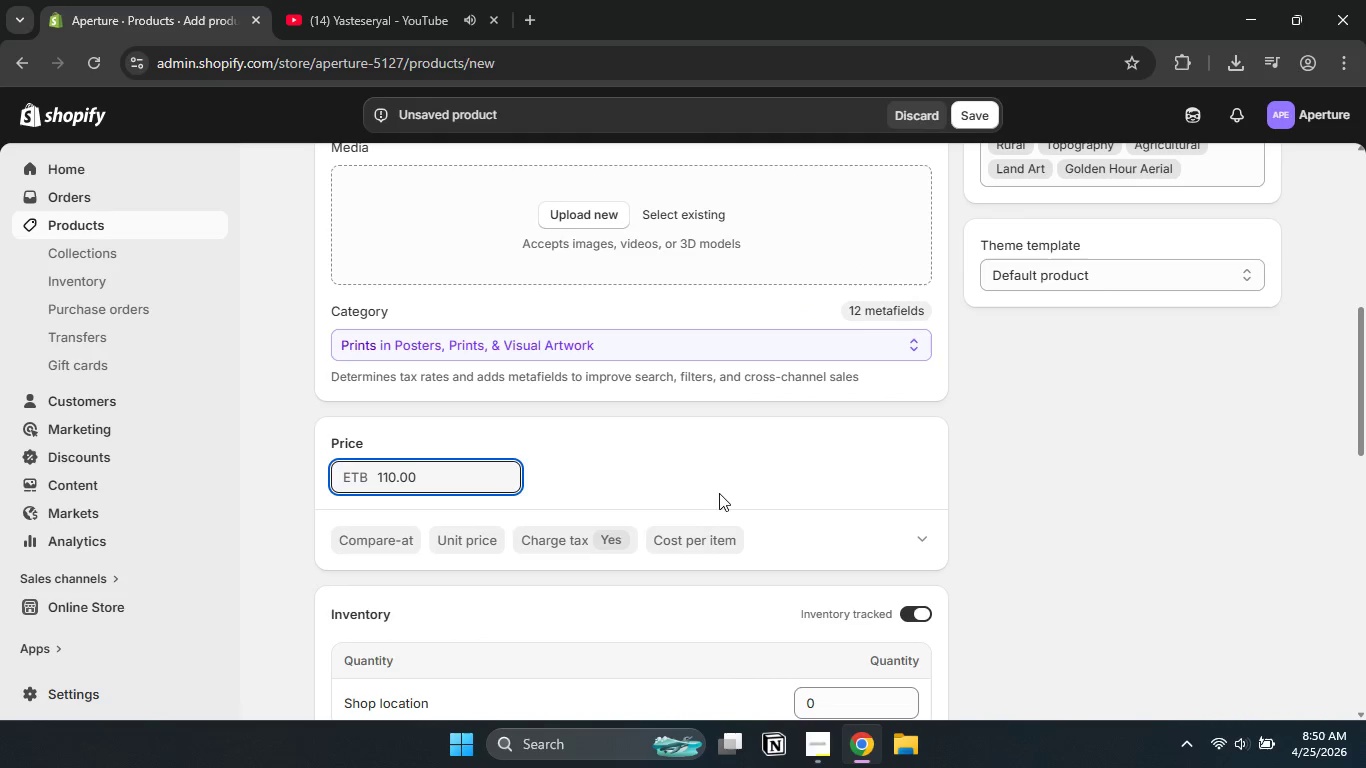 
key(Numpad0)
 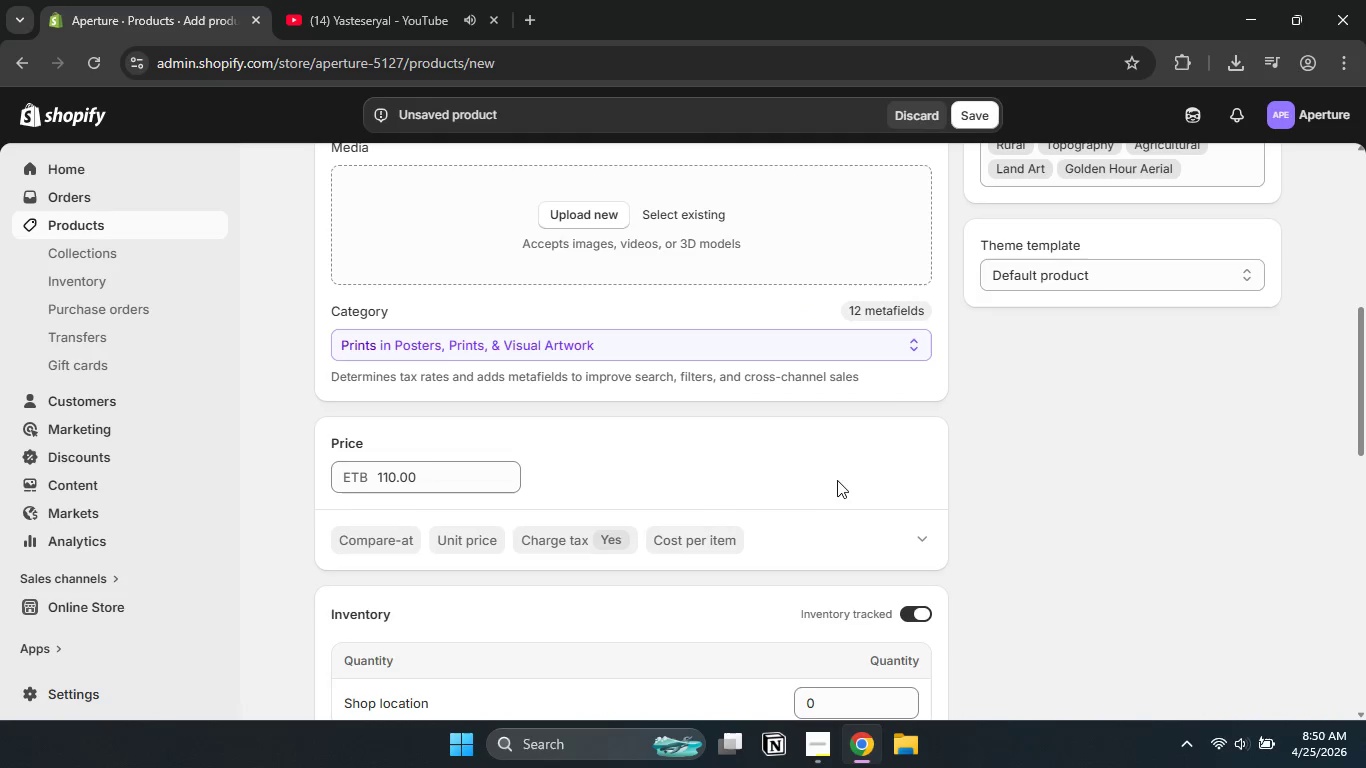 
left_click([726, 486])
 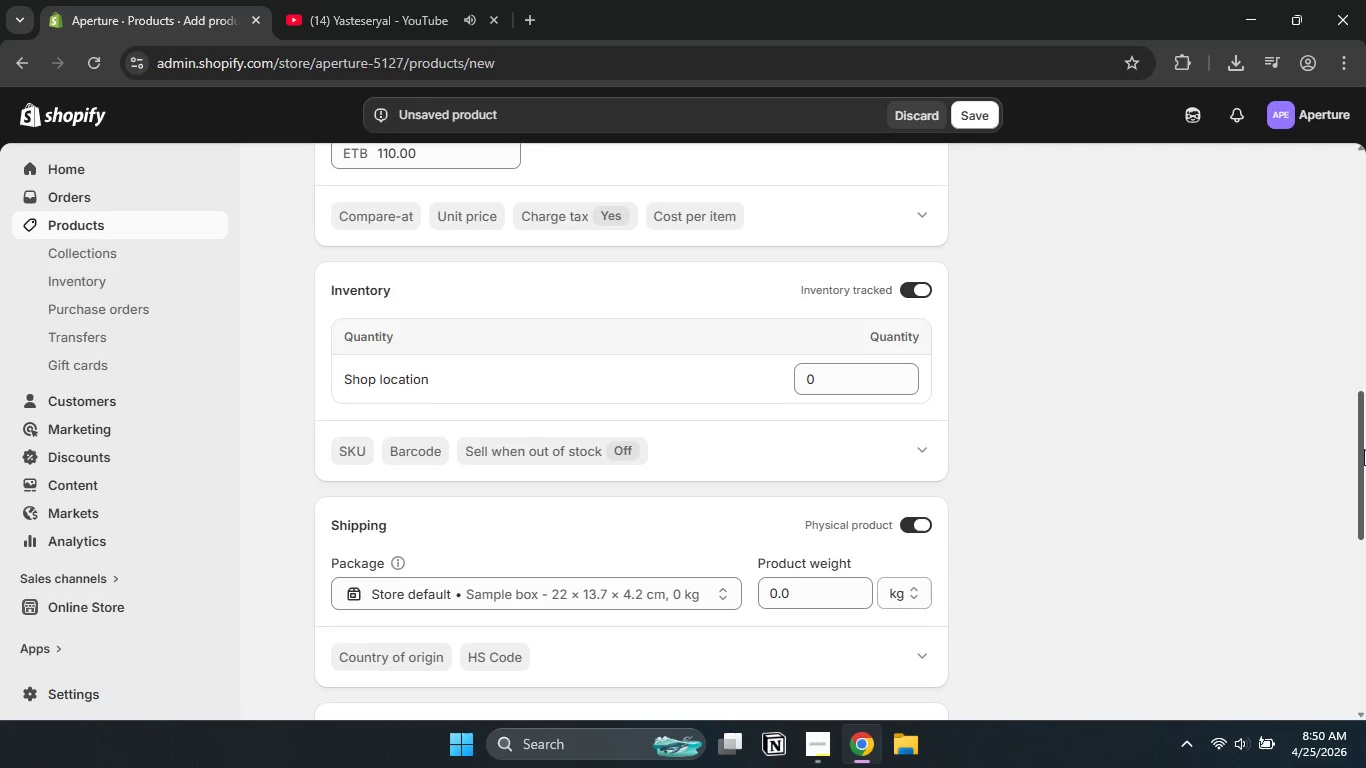 
left_click_drag(start_coordinate=[1365, 364], to_coordinate=[1364, 449])
 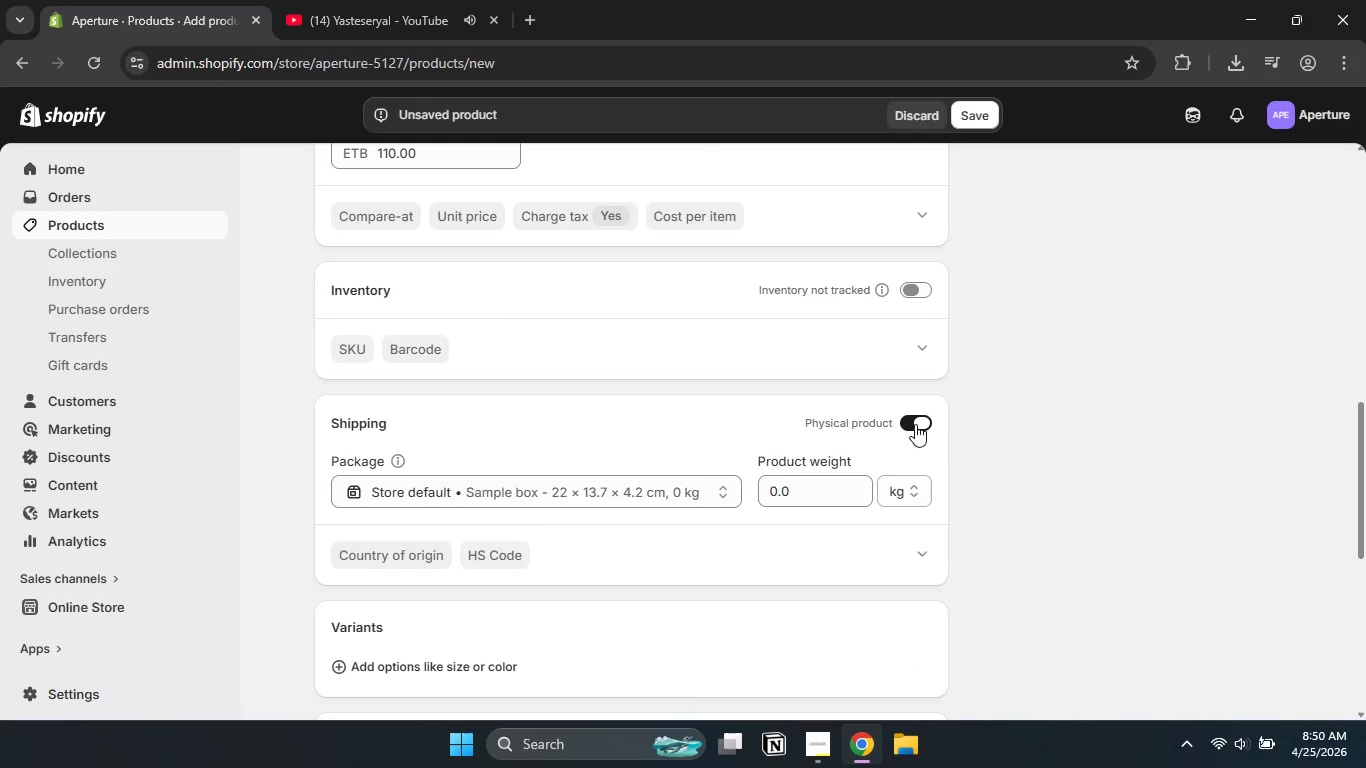 
left_click([923, 293])
 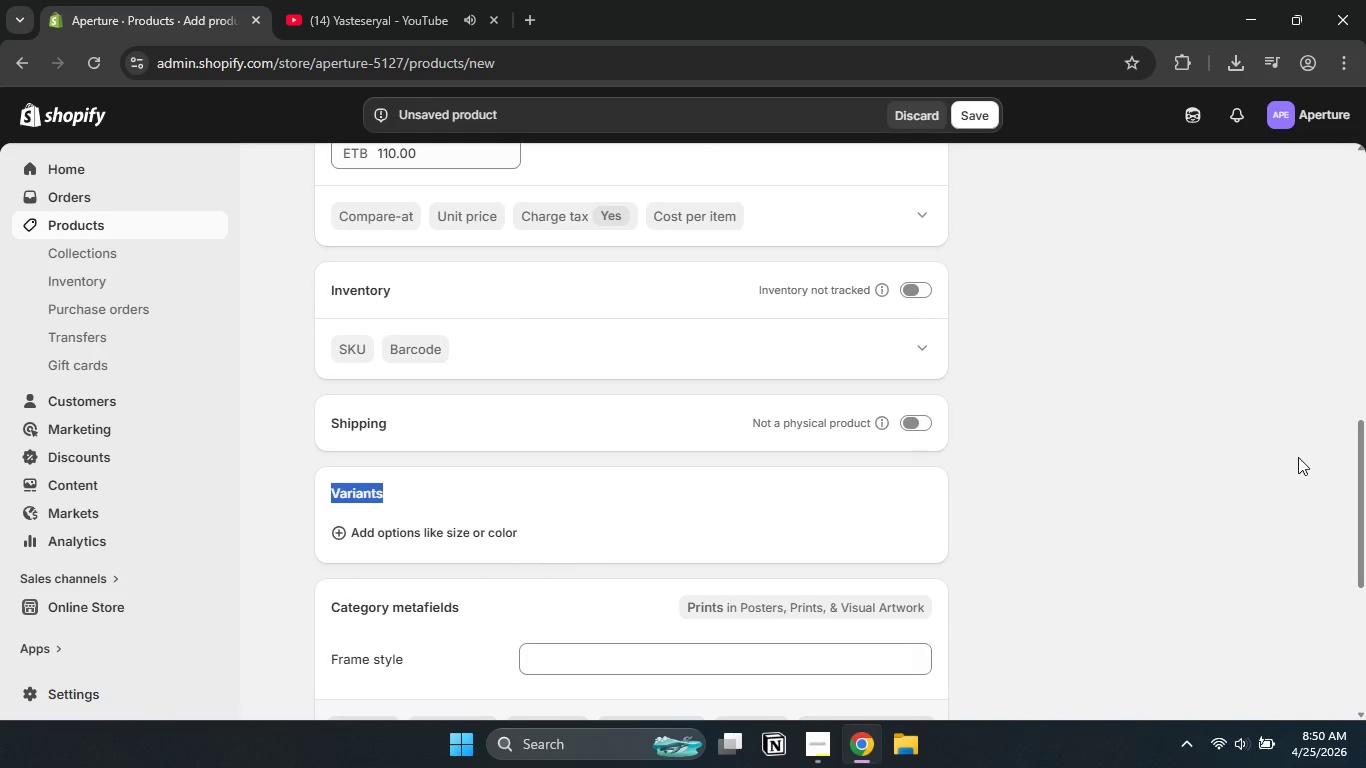 
left_click([915, 424])
 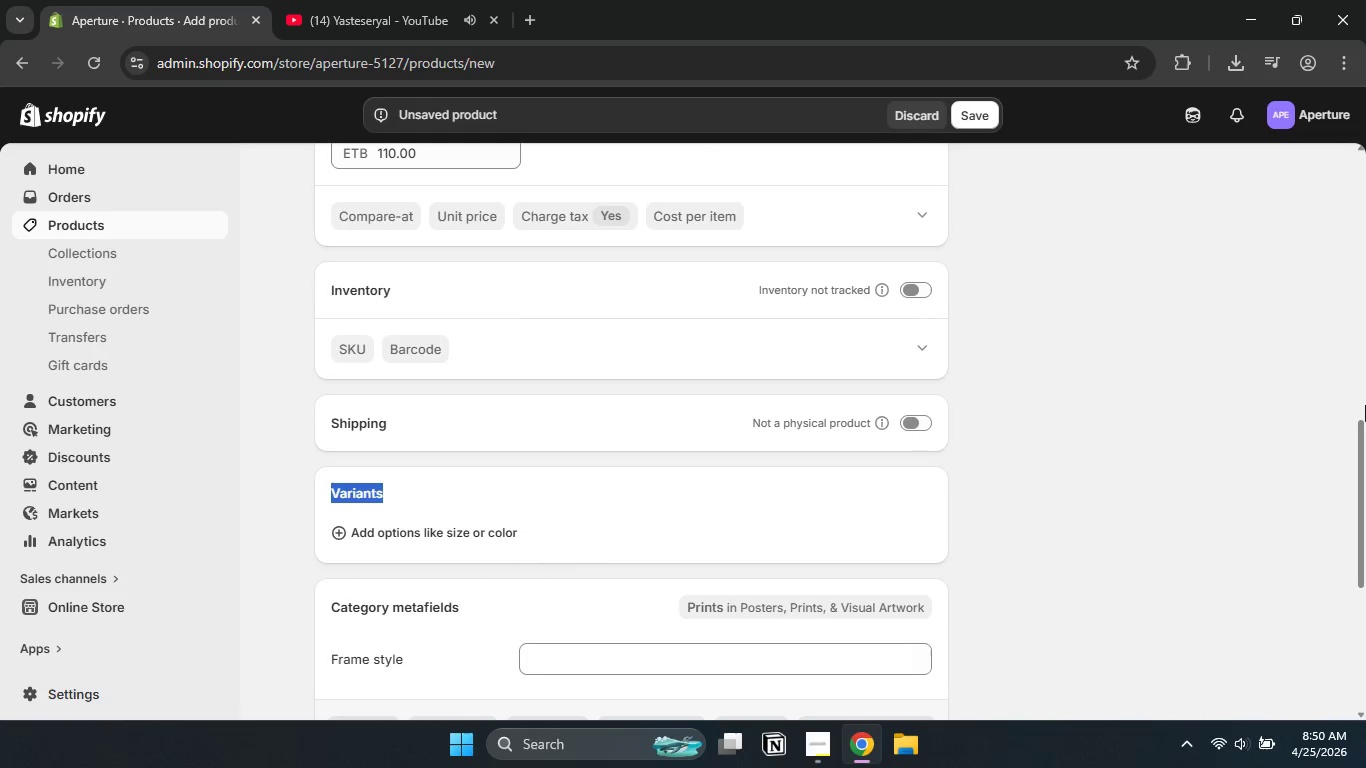 
left_click_drag(start_coordinate=[1296, 438], to_coordinate=[1303, 493])
 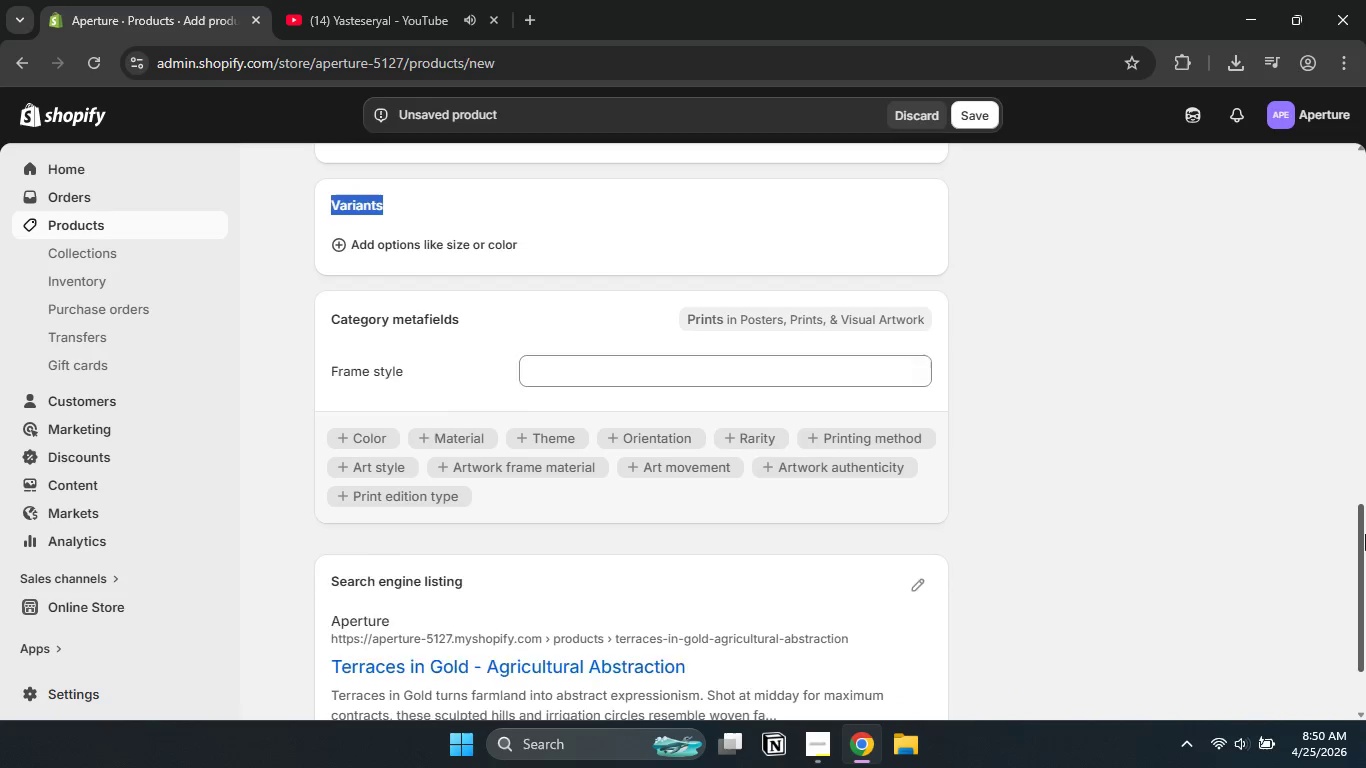 
left_click_drag(start_coordinate=[1365, 446], to_coordinate=[1365, 539])
 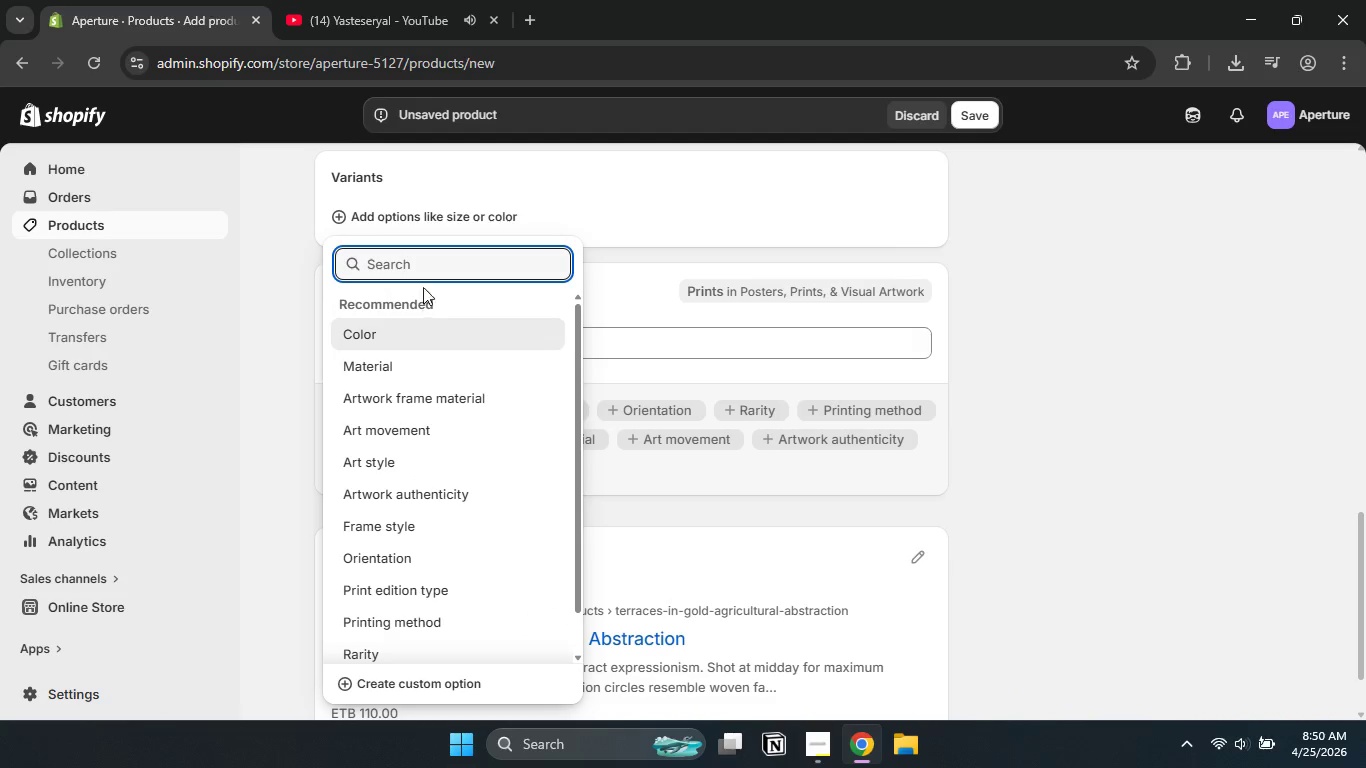 
left_click([339, 208])
 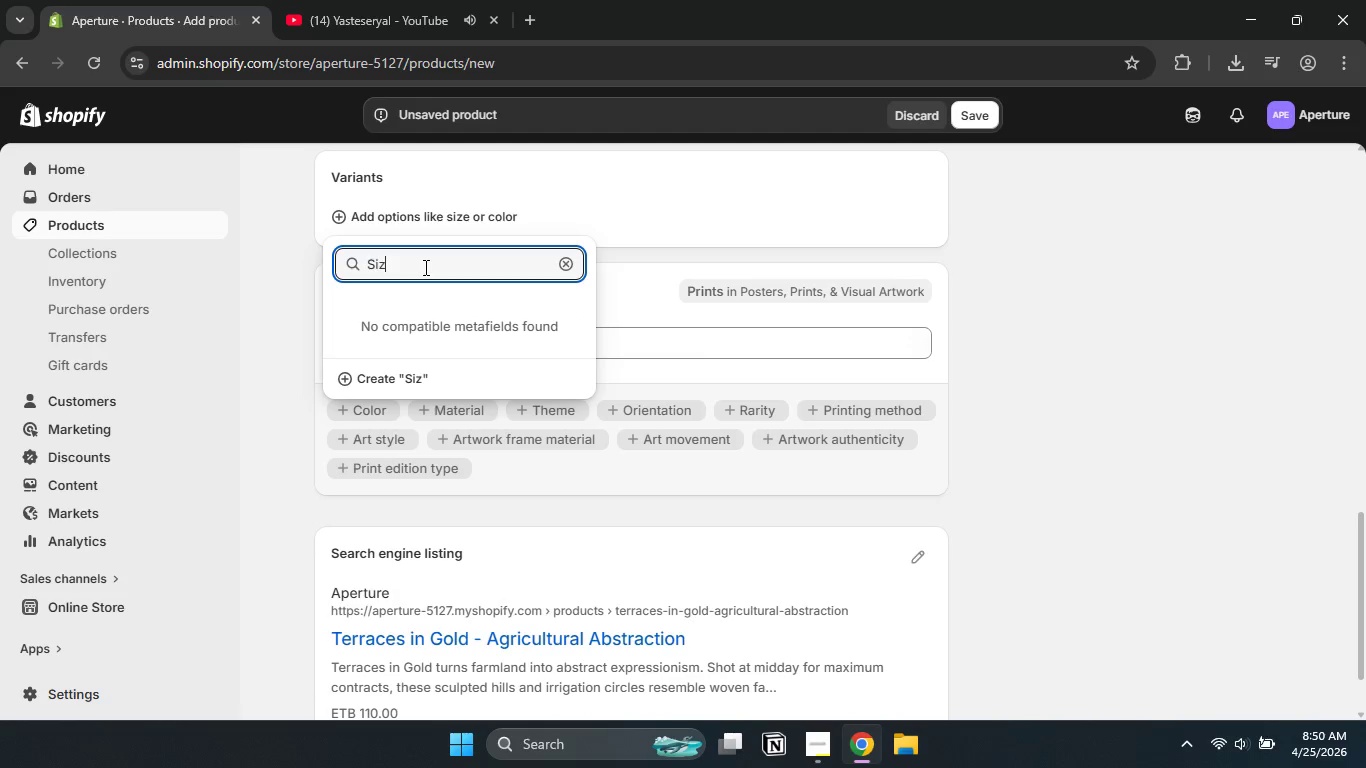 
type(Size)
 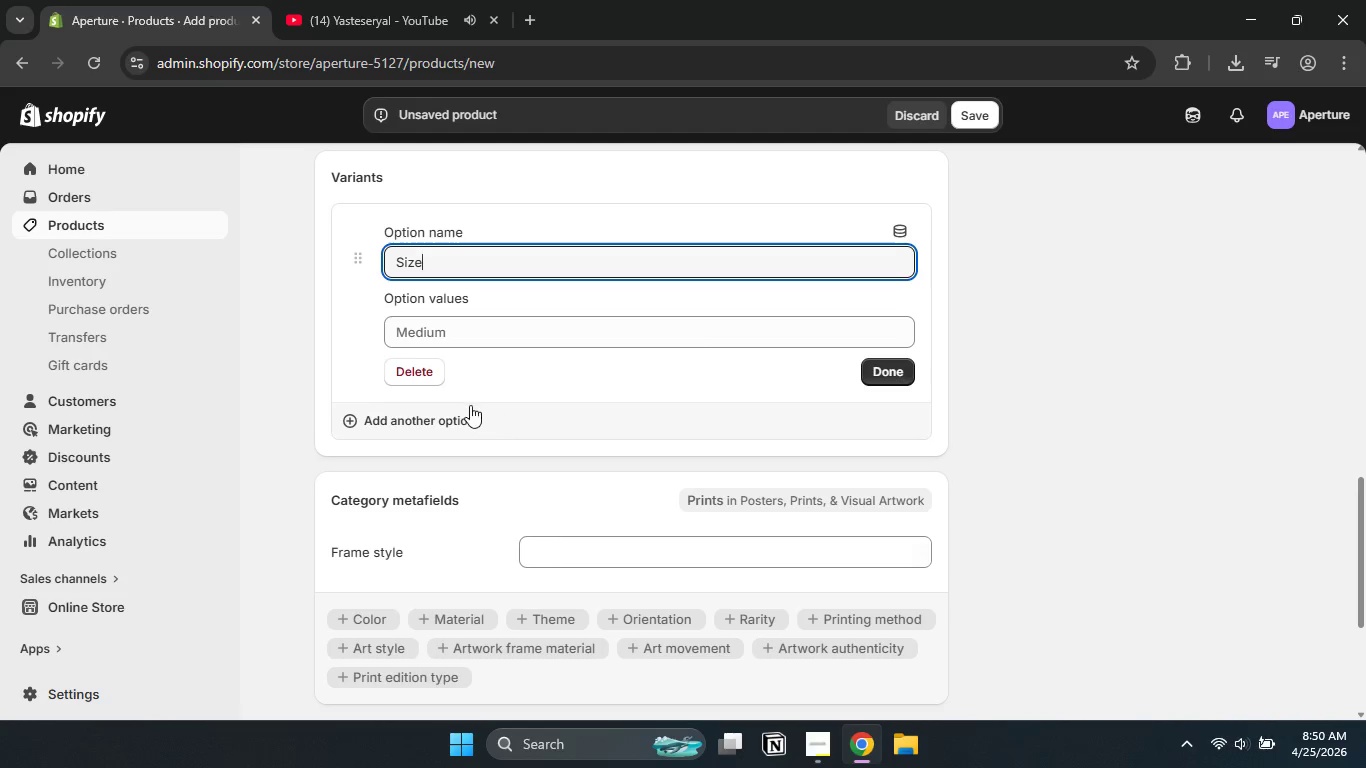 
left_click([428, 375])
 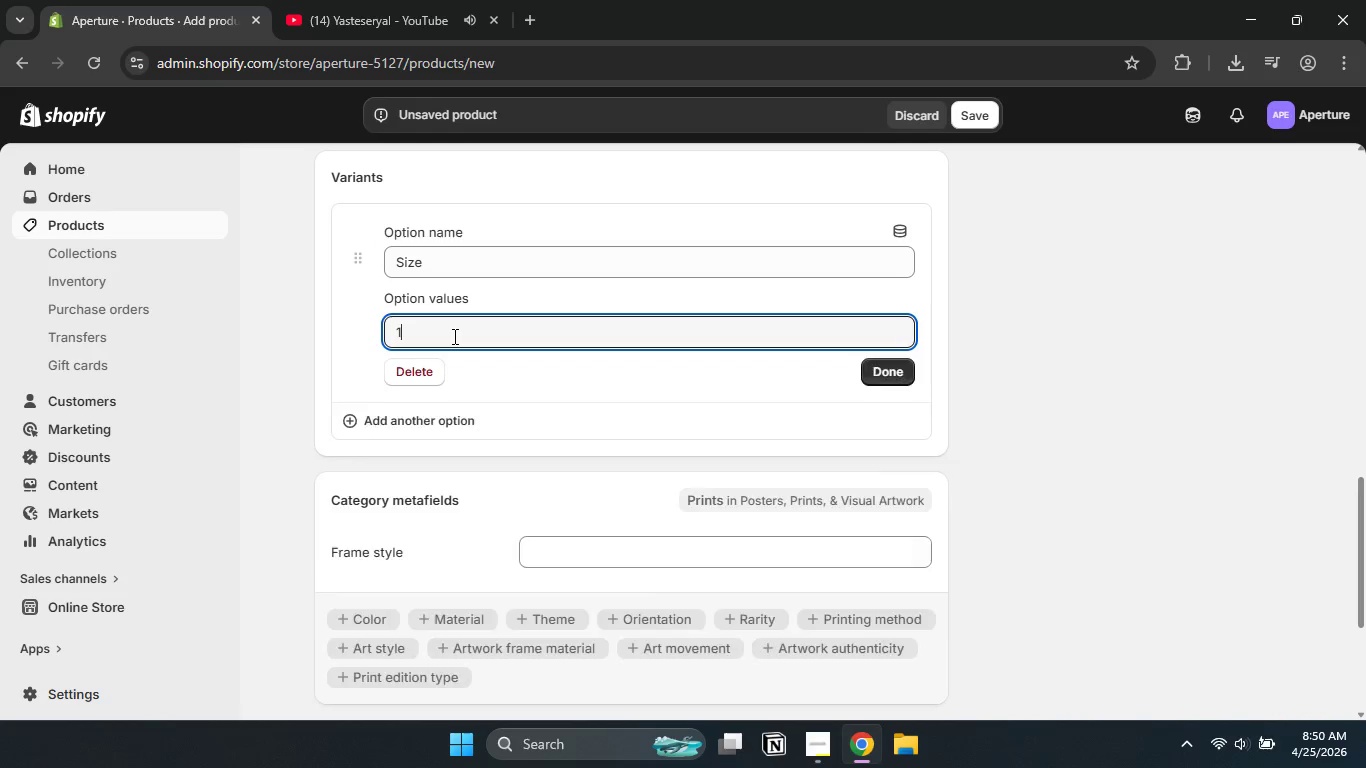 
left_click([453, 336])
 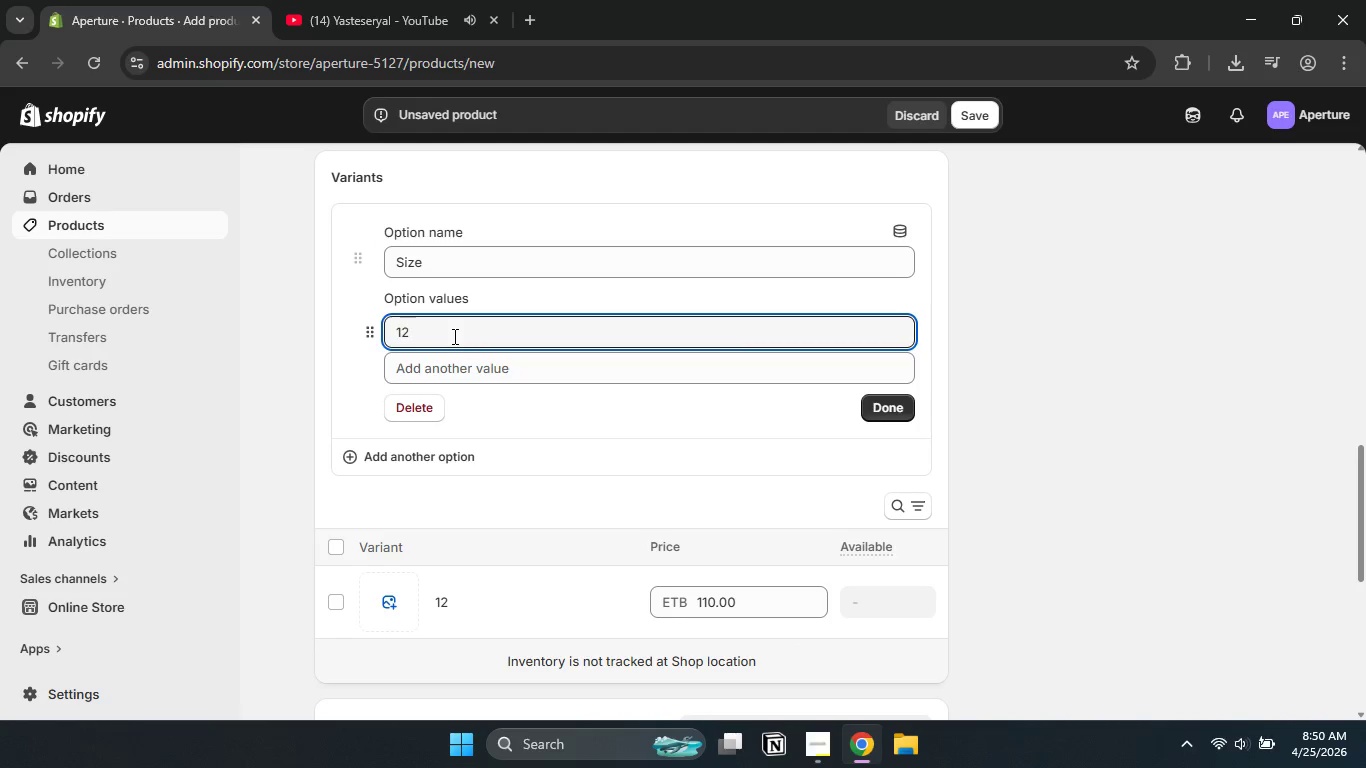 
key(Numpad1)
 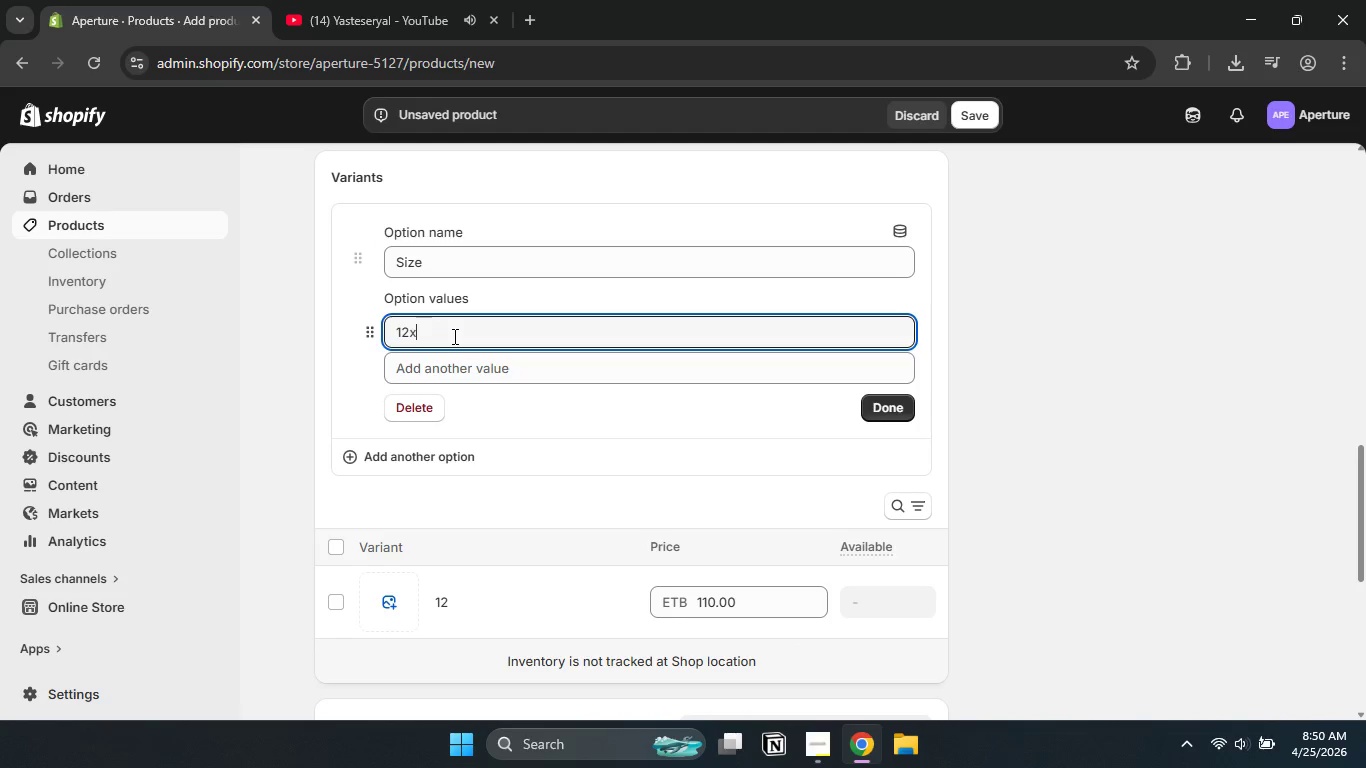 
key(Numpad2)
 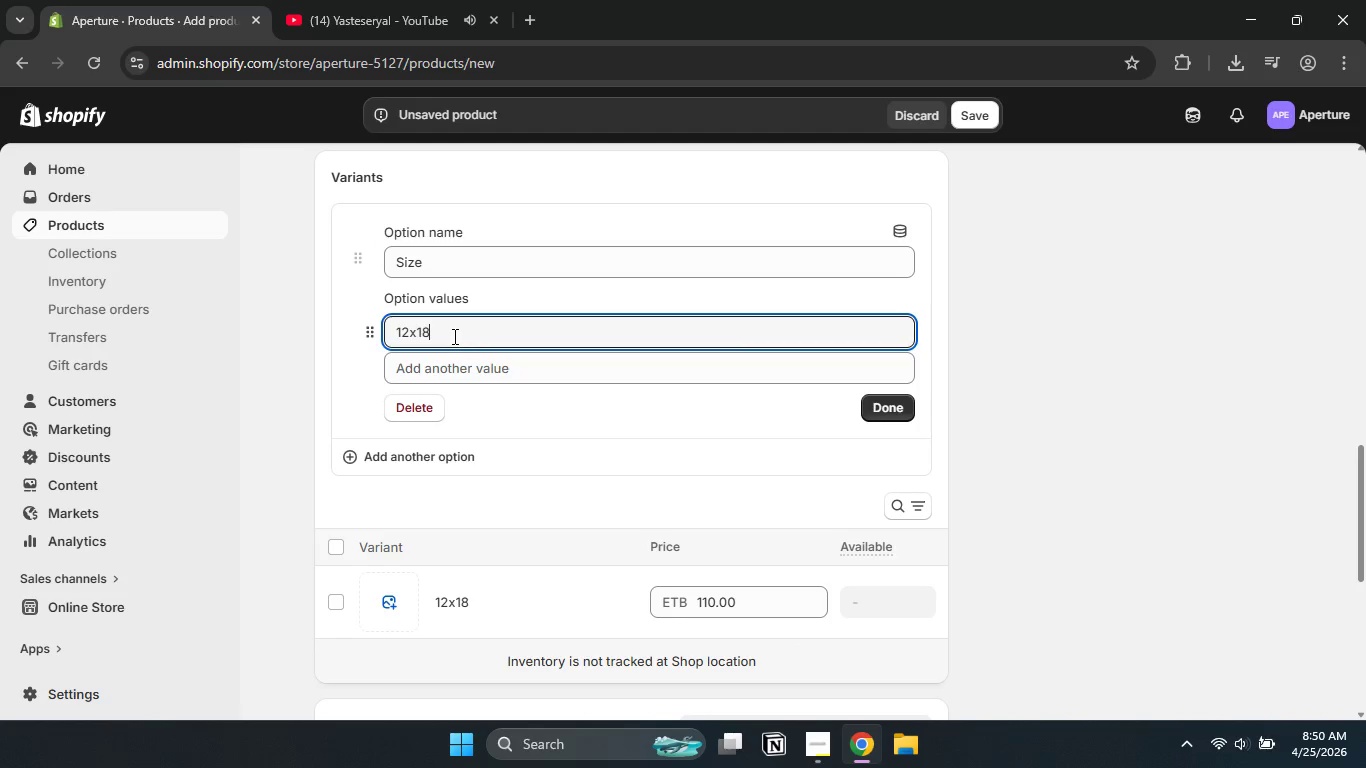 
key(X)
 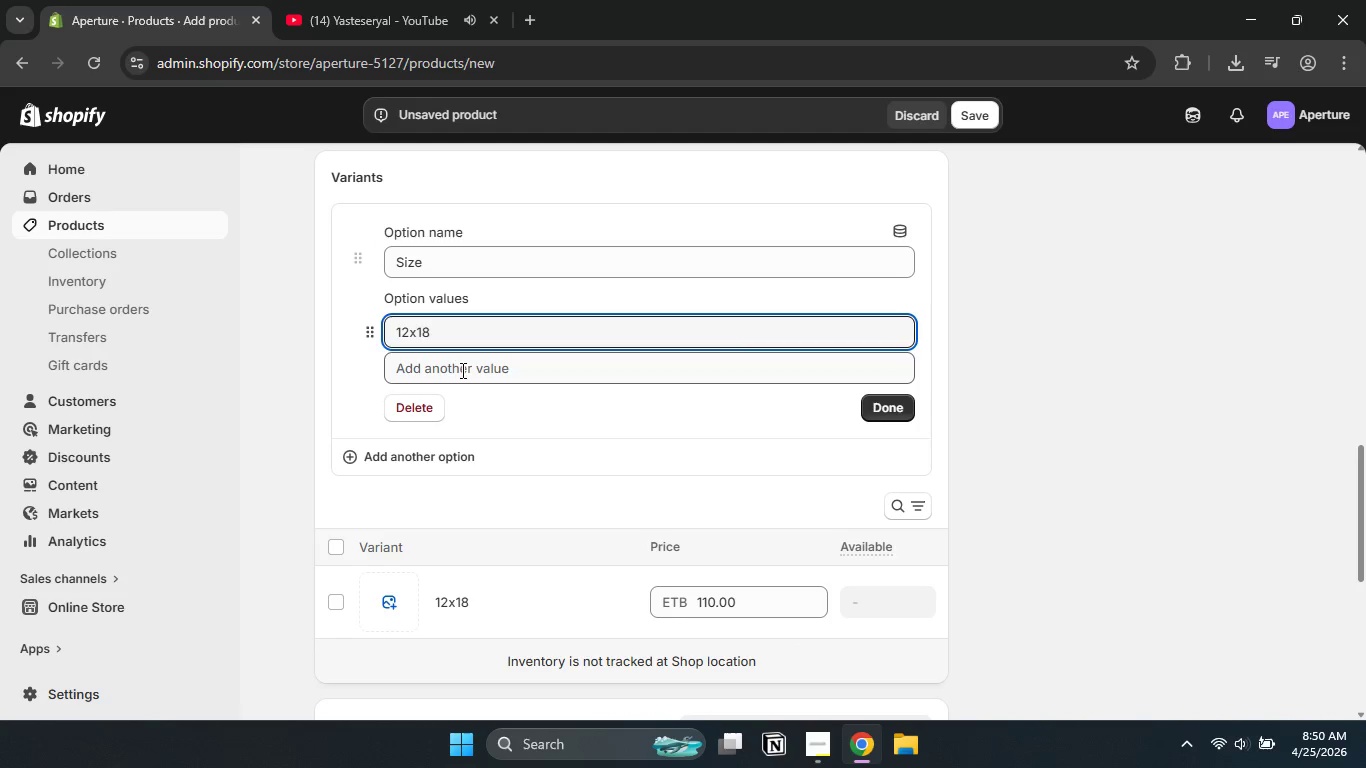 
key(Numpad1)
 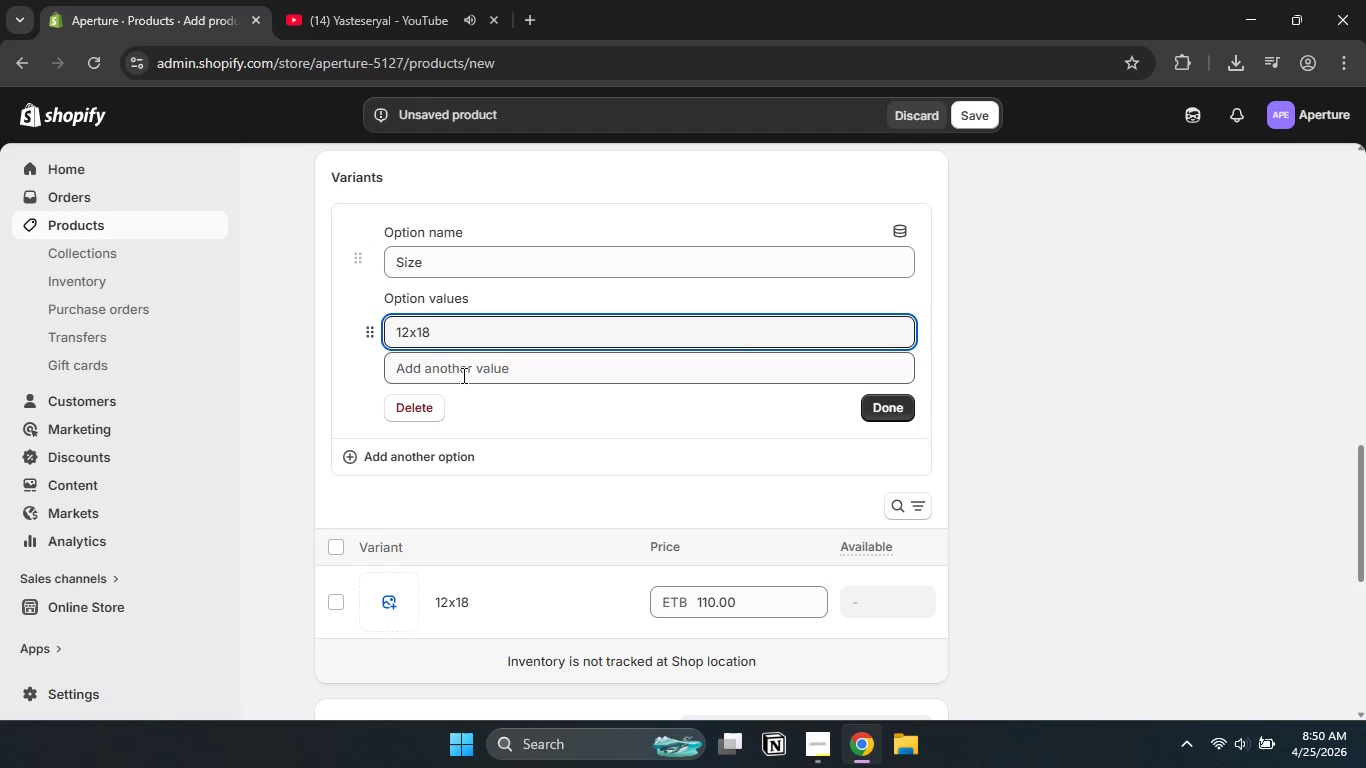 
key(Numpad8)
 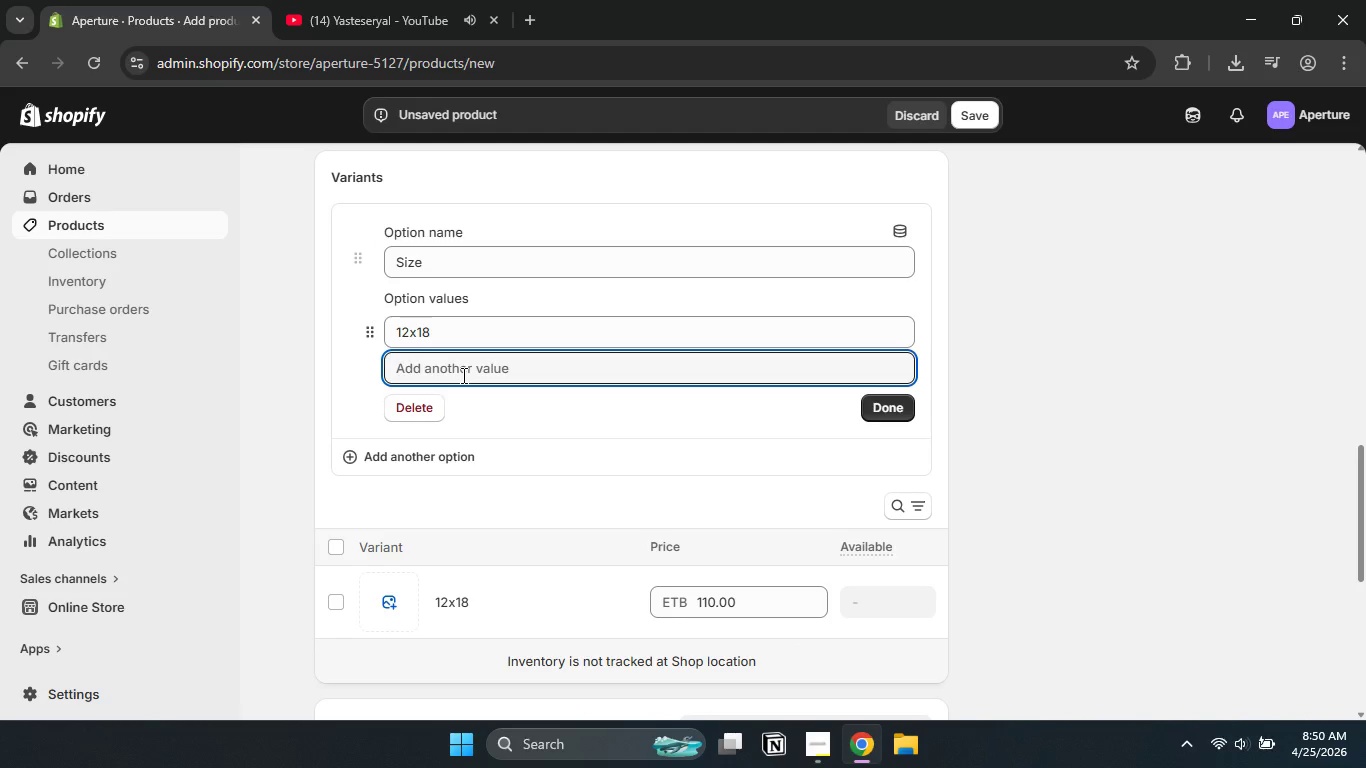 
left_click([462, 375])
 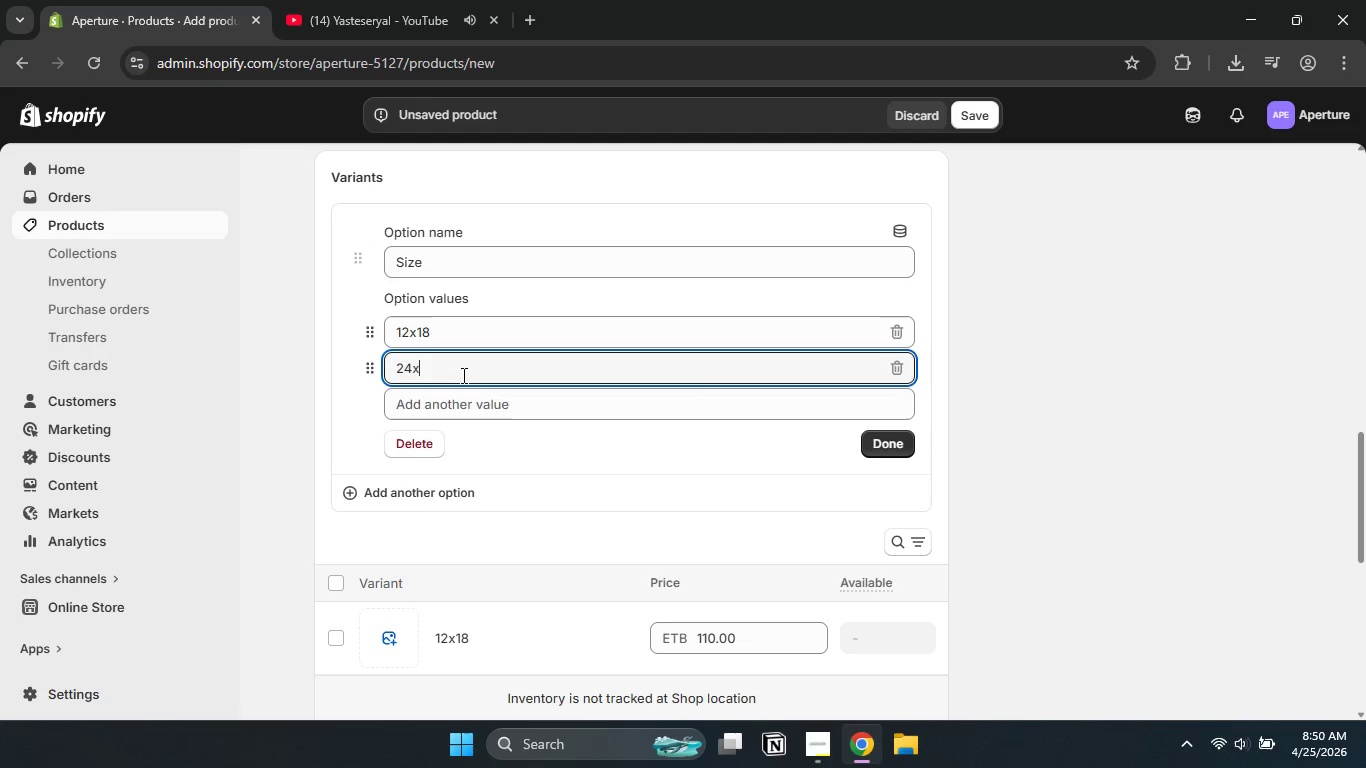 
key(Numpad2)
 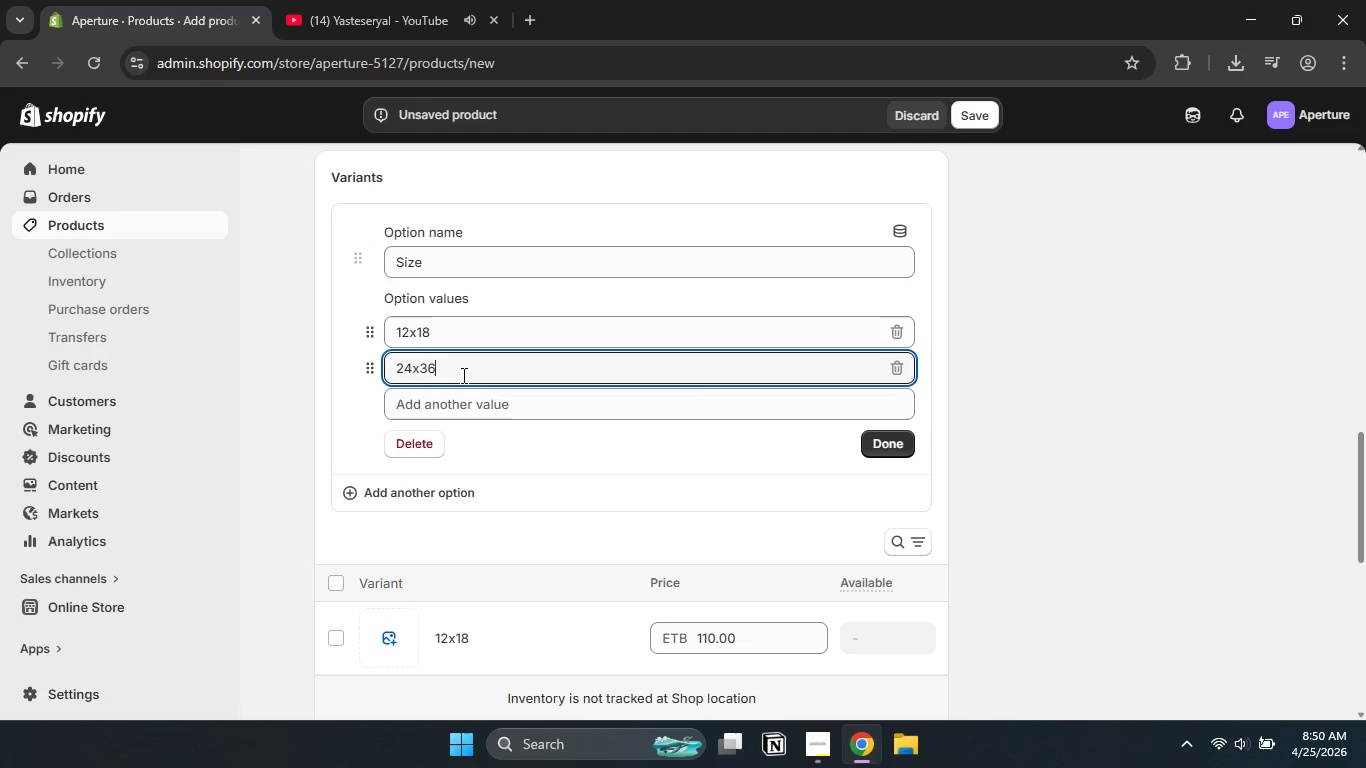 
key(Numpad4)
 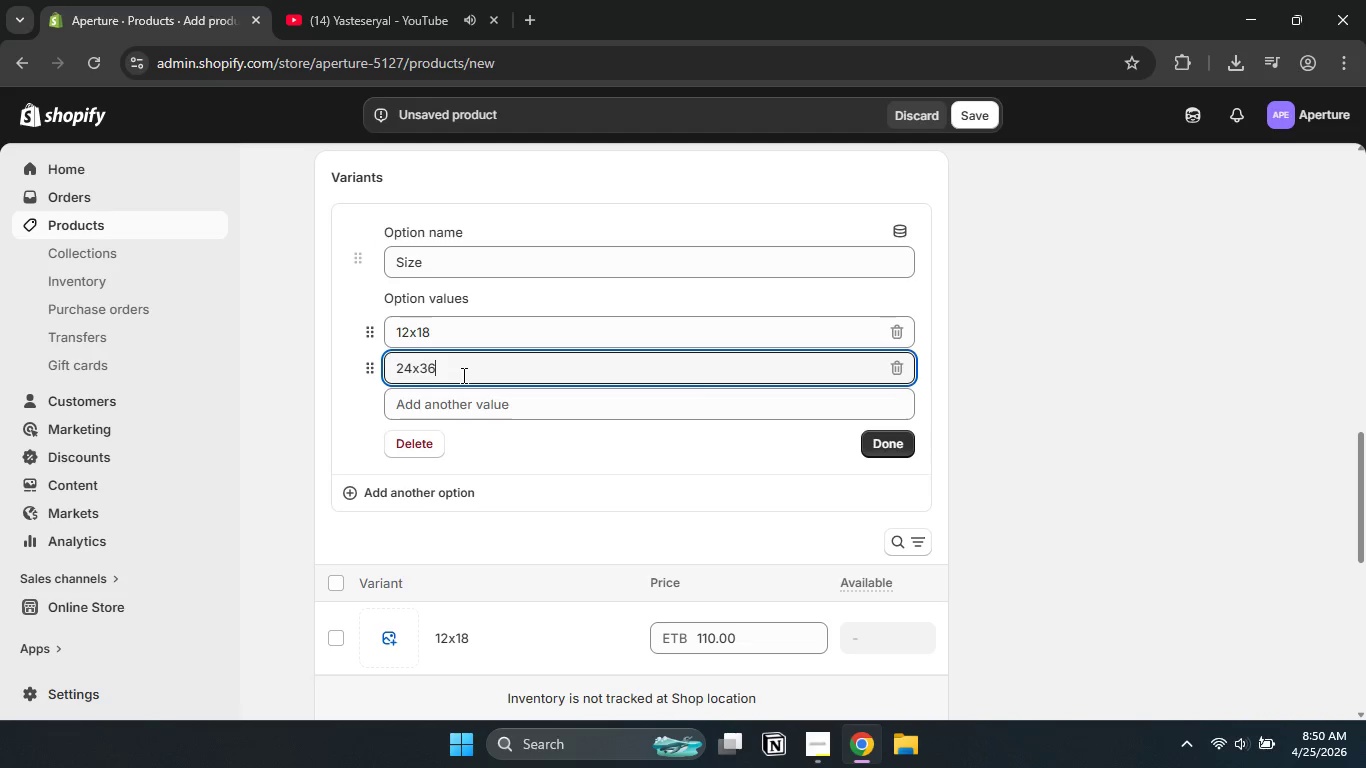 
key(X)
 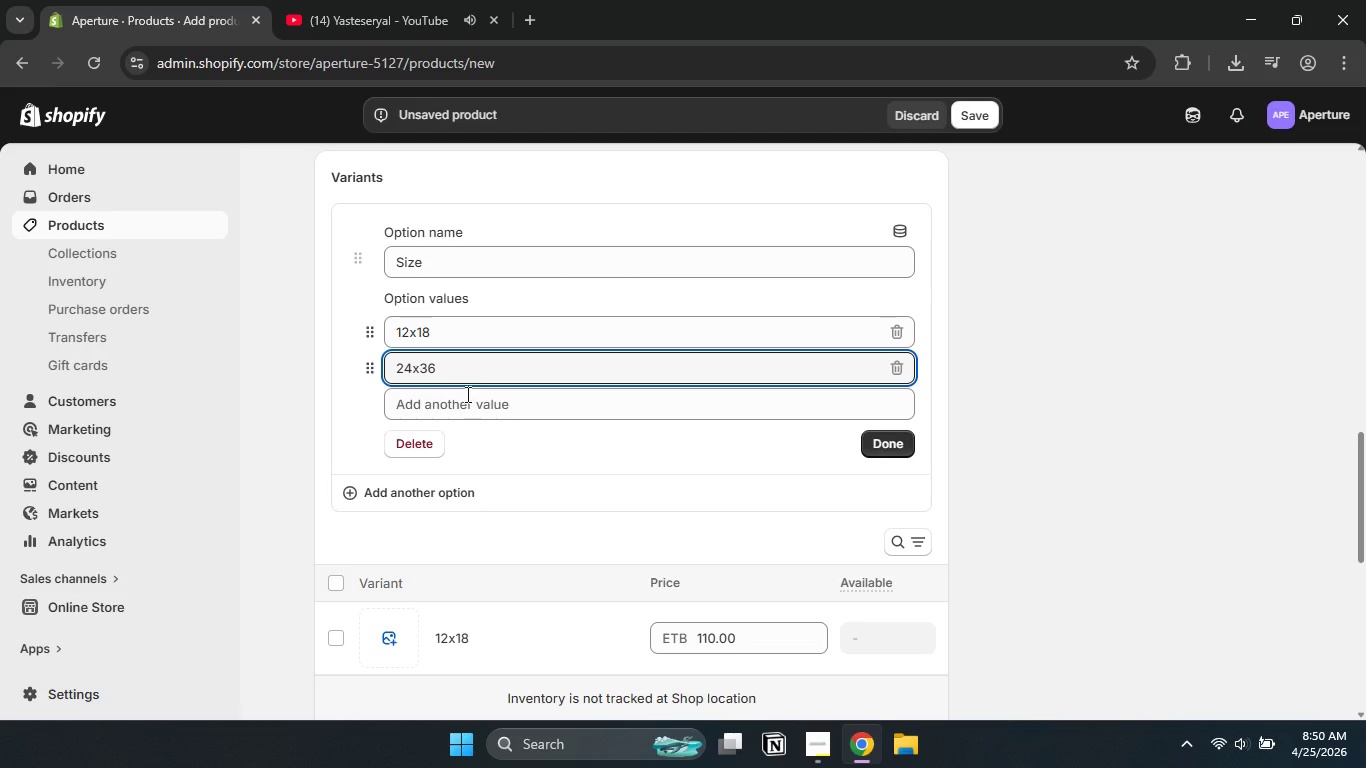 
key(Numpad3)
 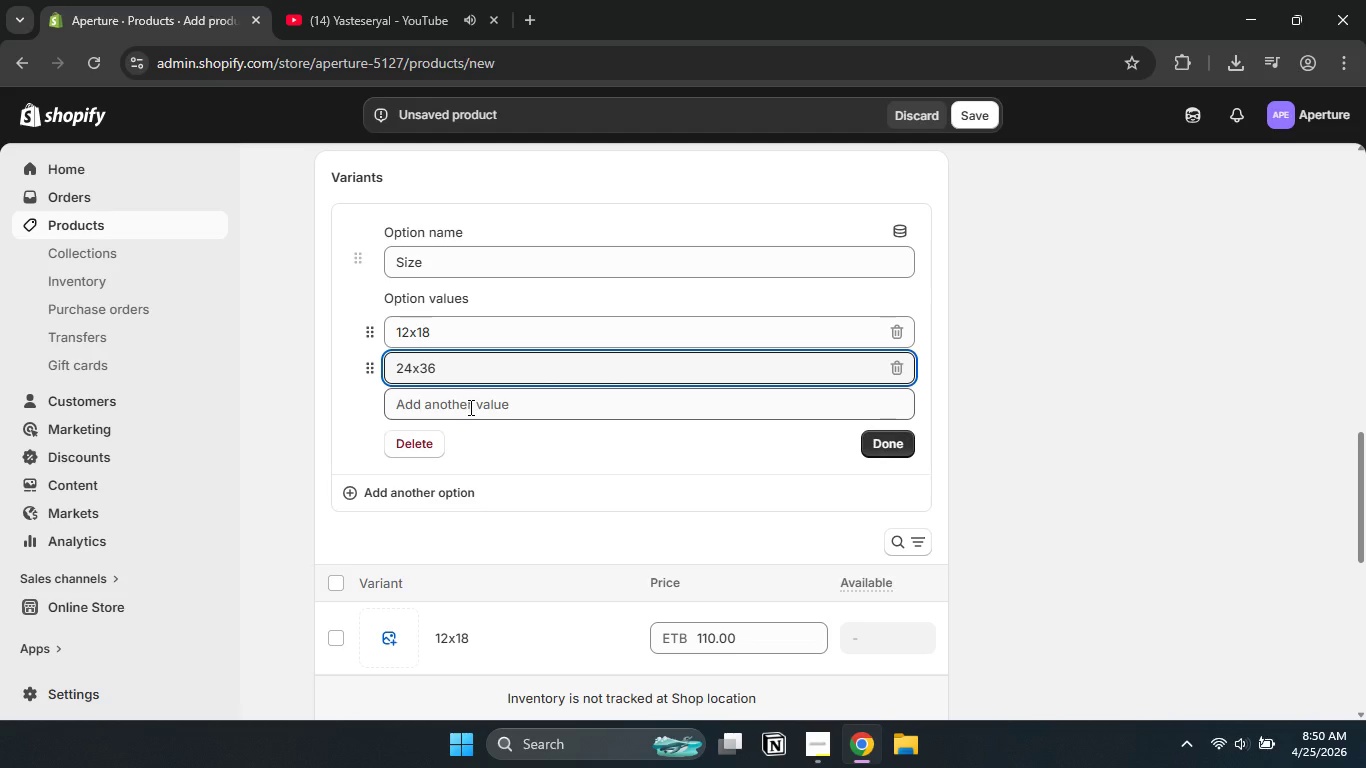 
key(Numpad6)
 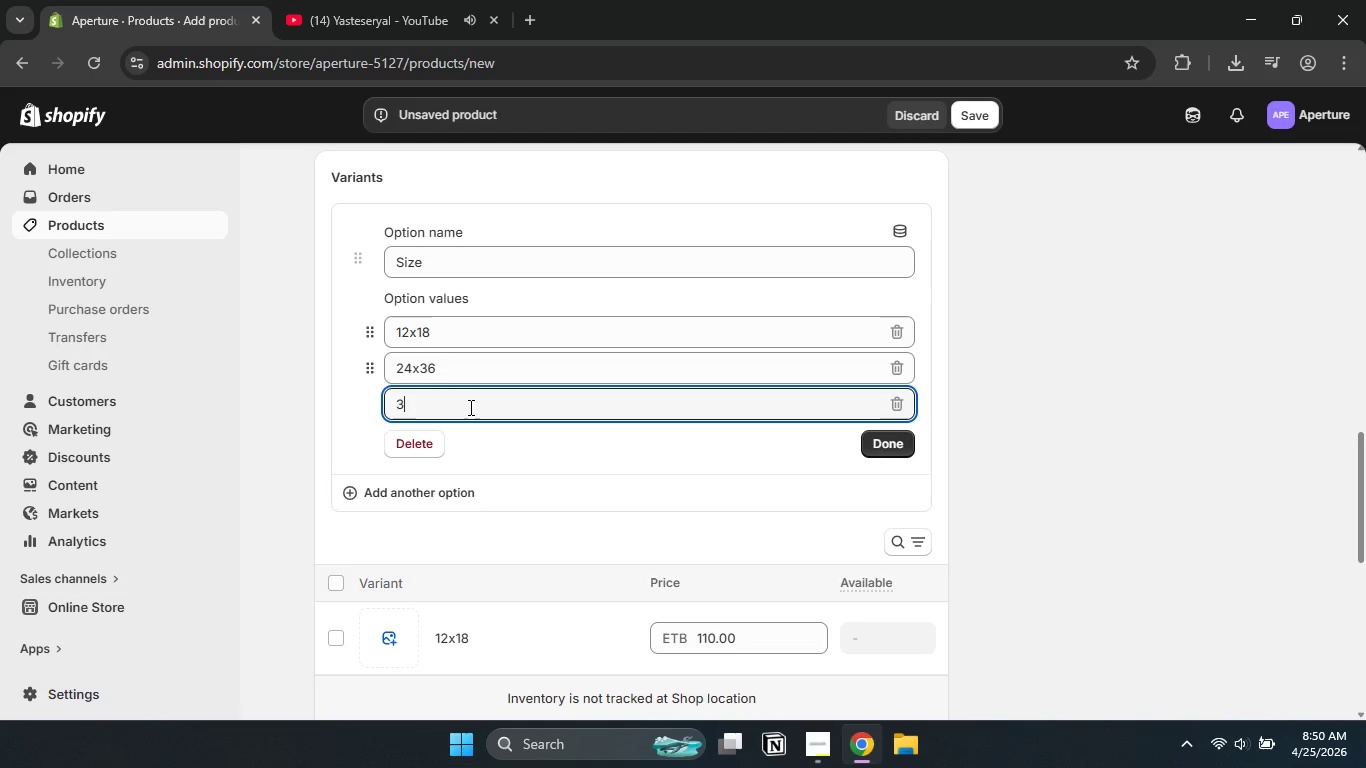 
left_click([469, 407])
 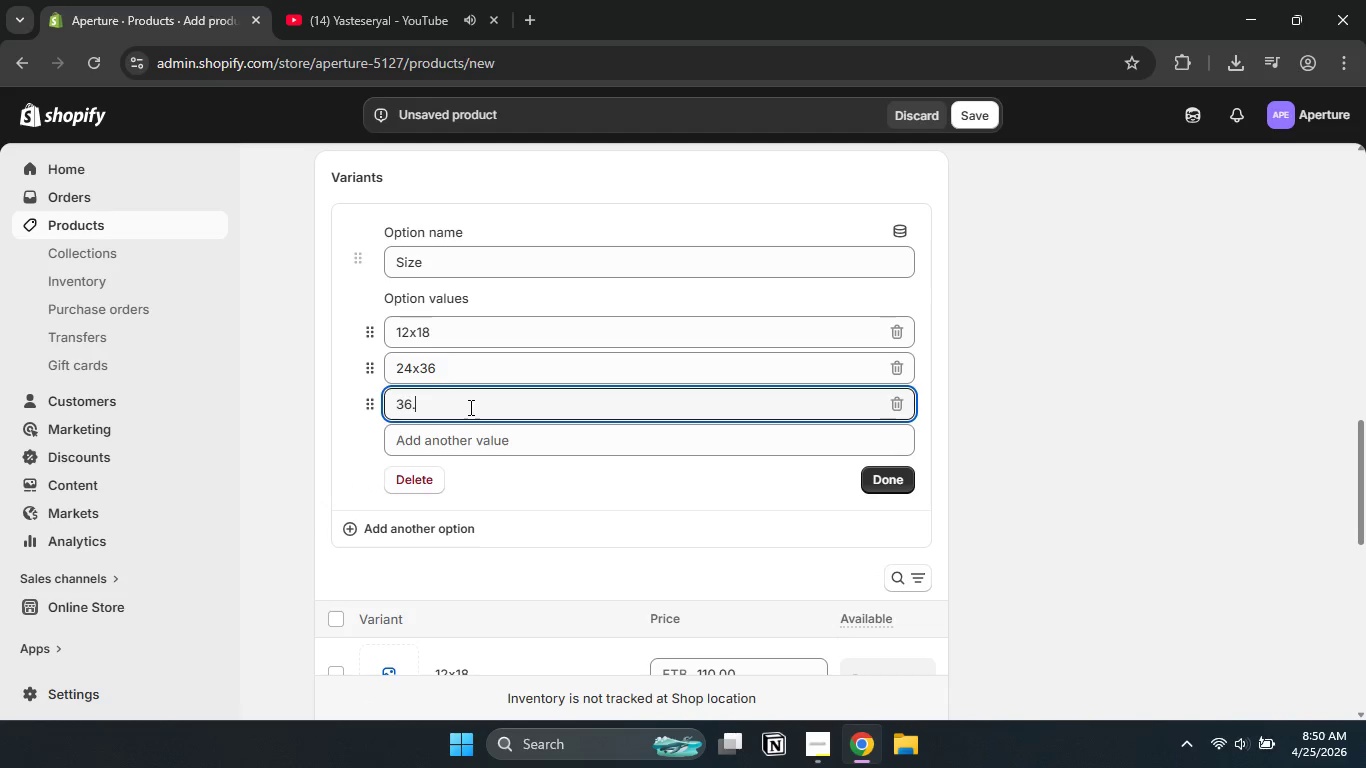 
key(Numpad3)
 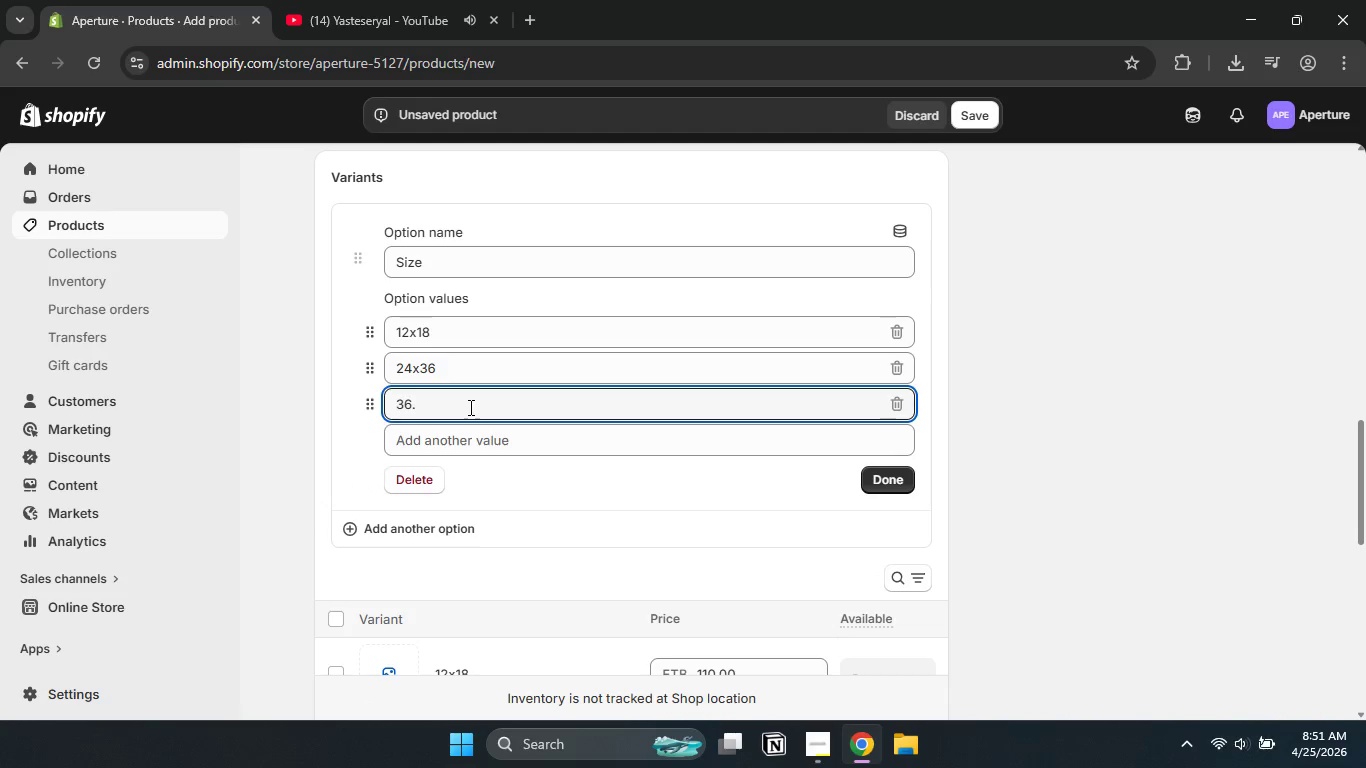 
key(Numpad6)
 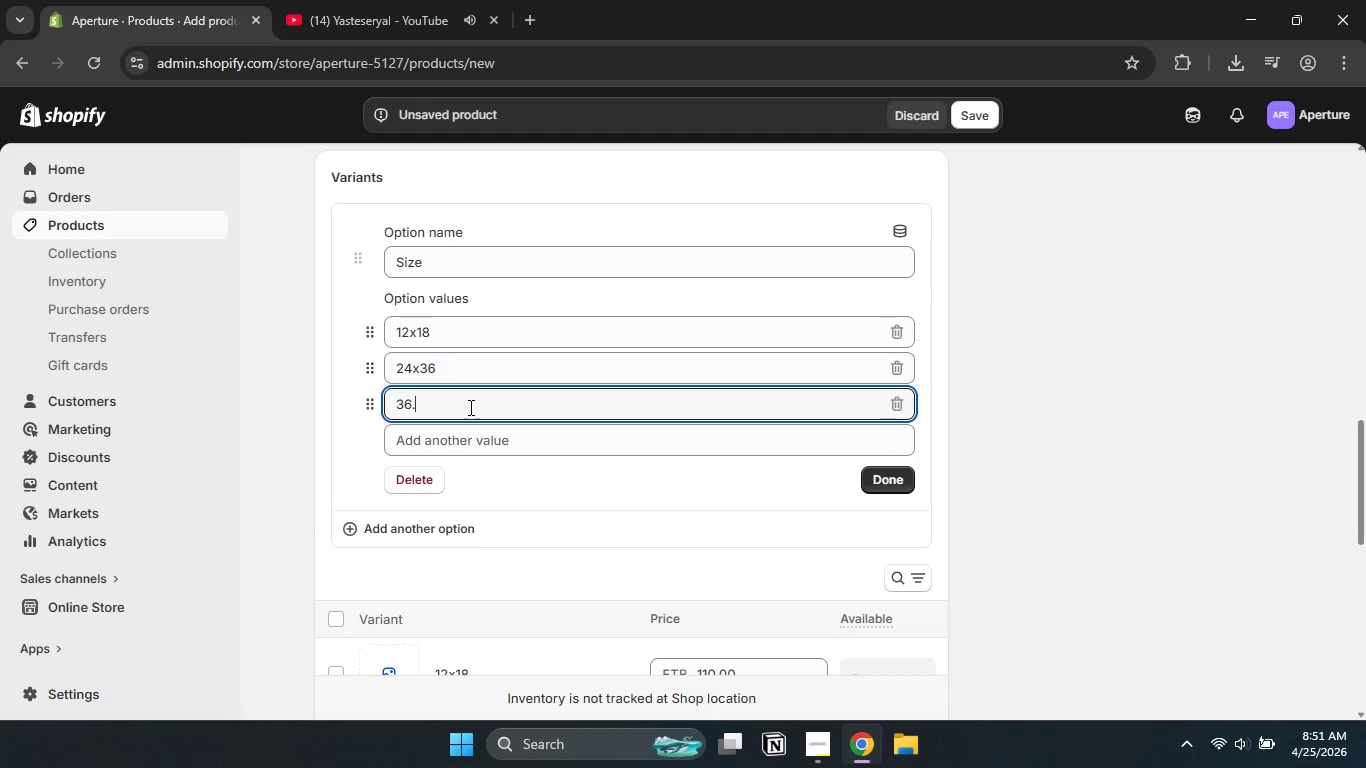 
key(NumpadDecimal)
 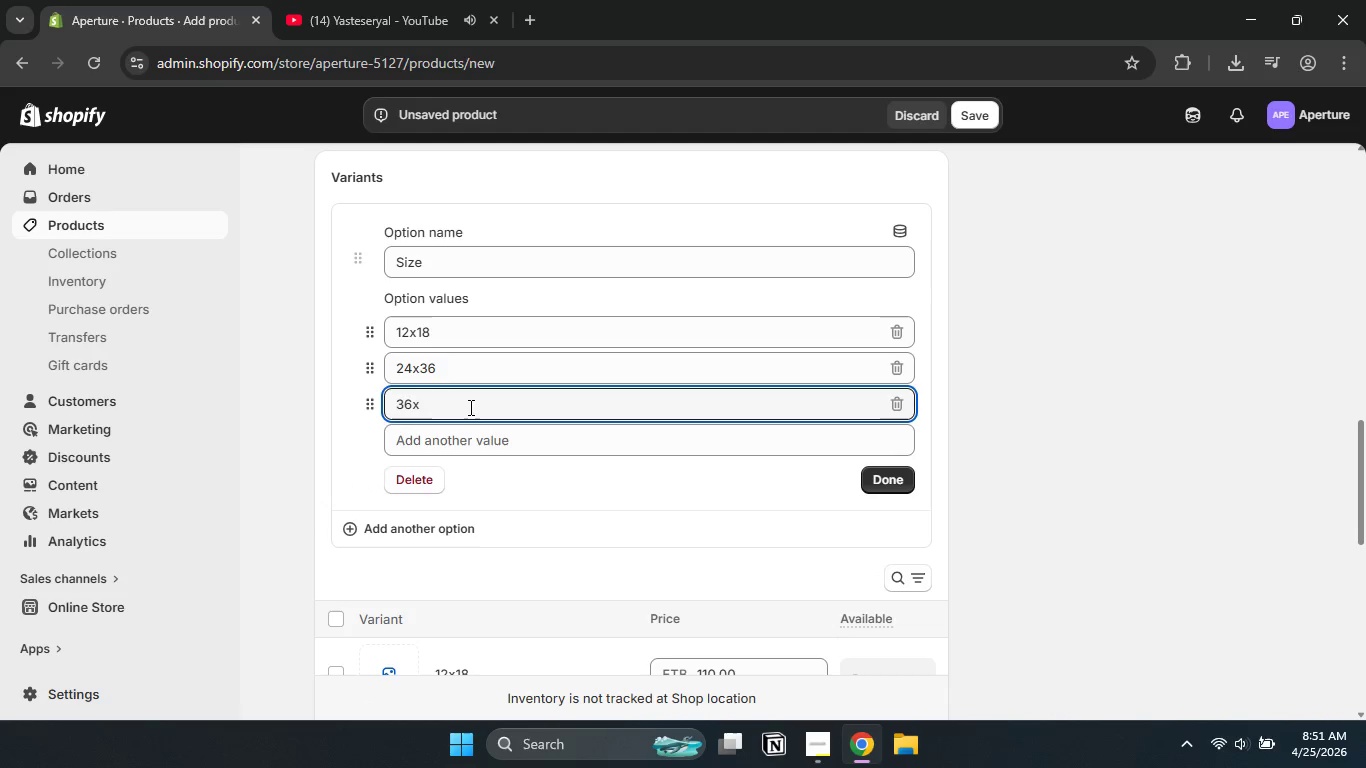 
key(Backspace)
 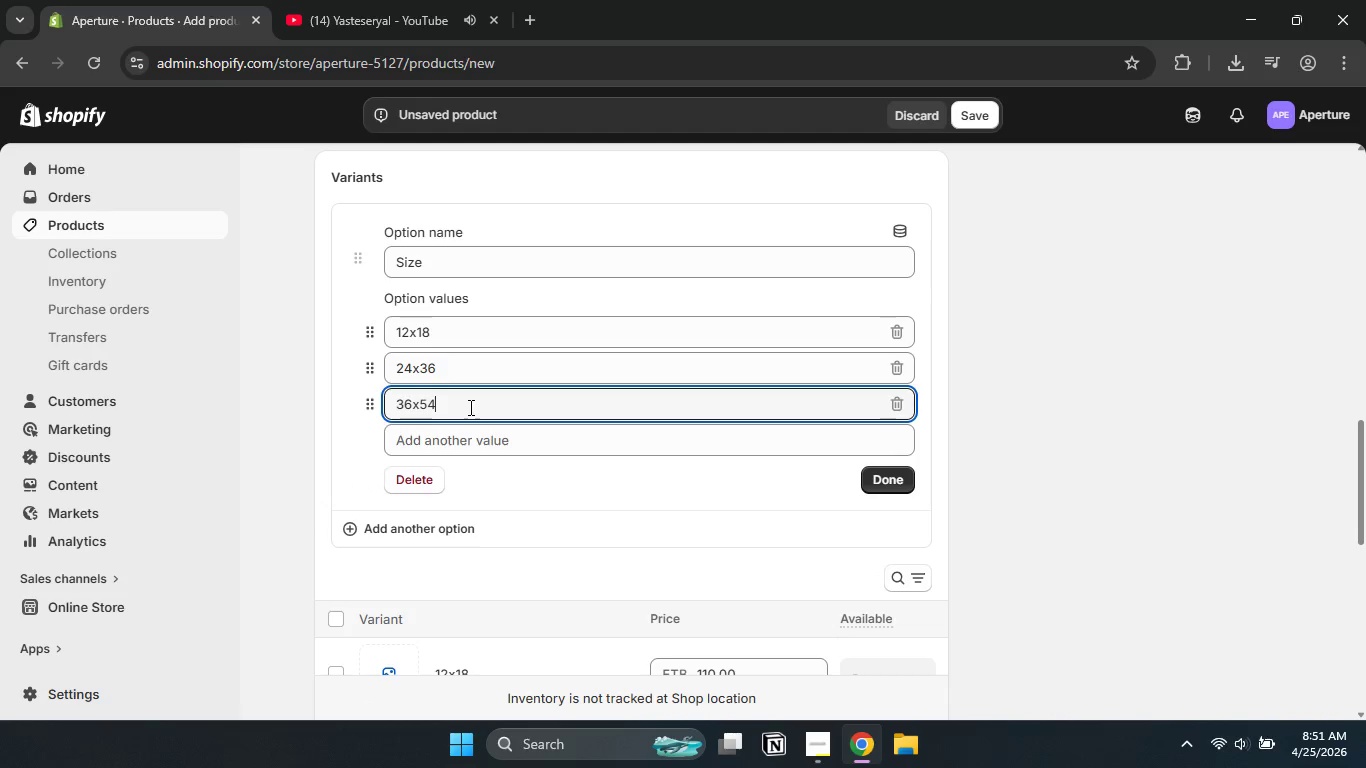 
key(X)
 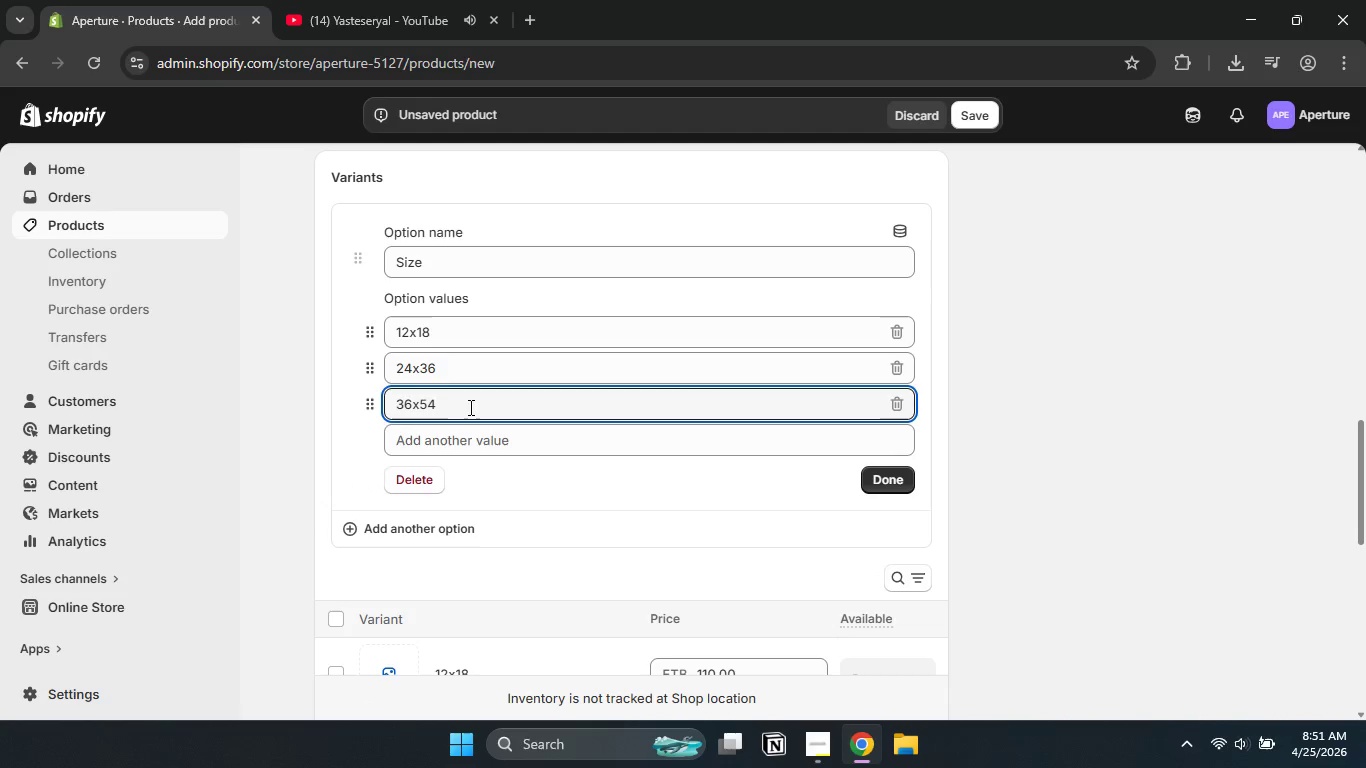 
key(Numpad5)
 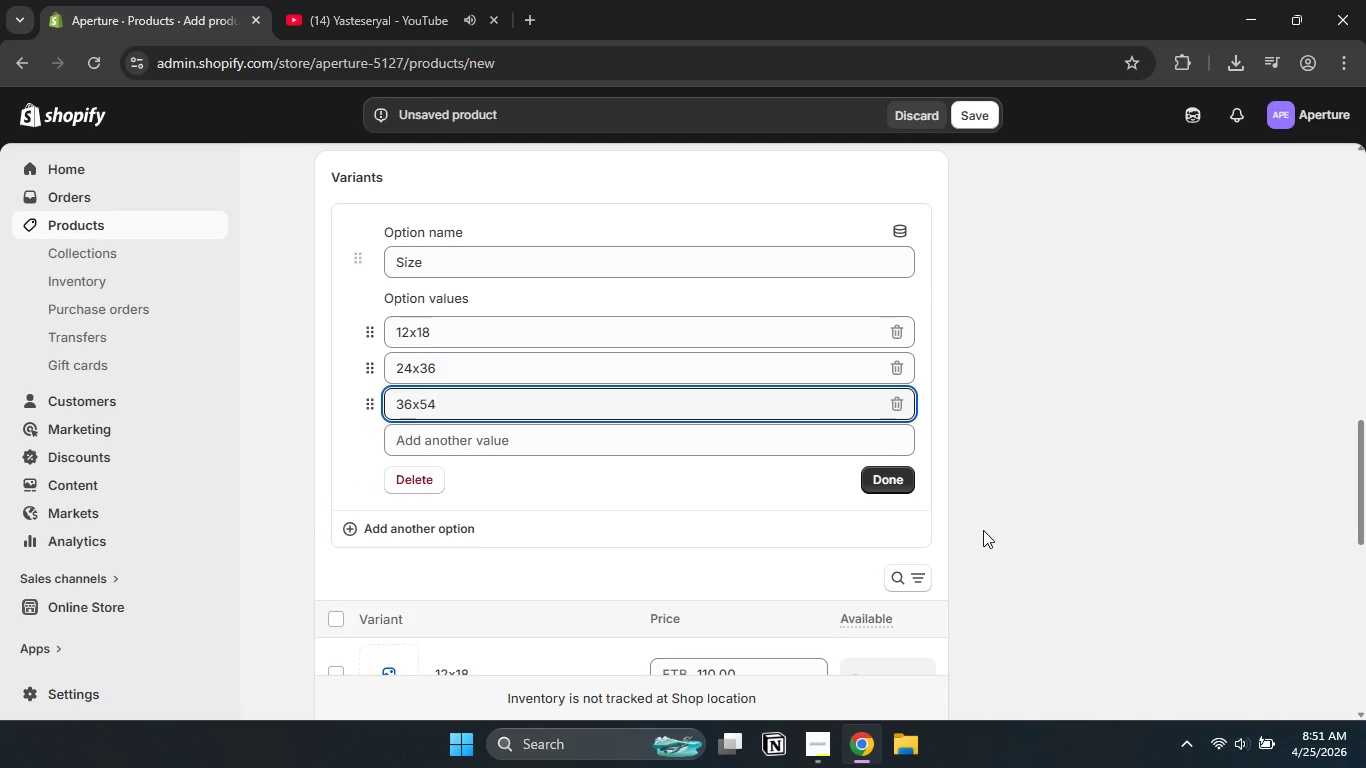 
key(Numpad4)
 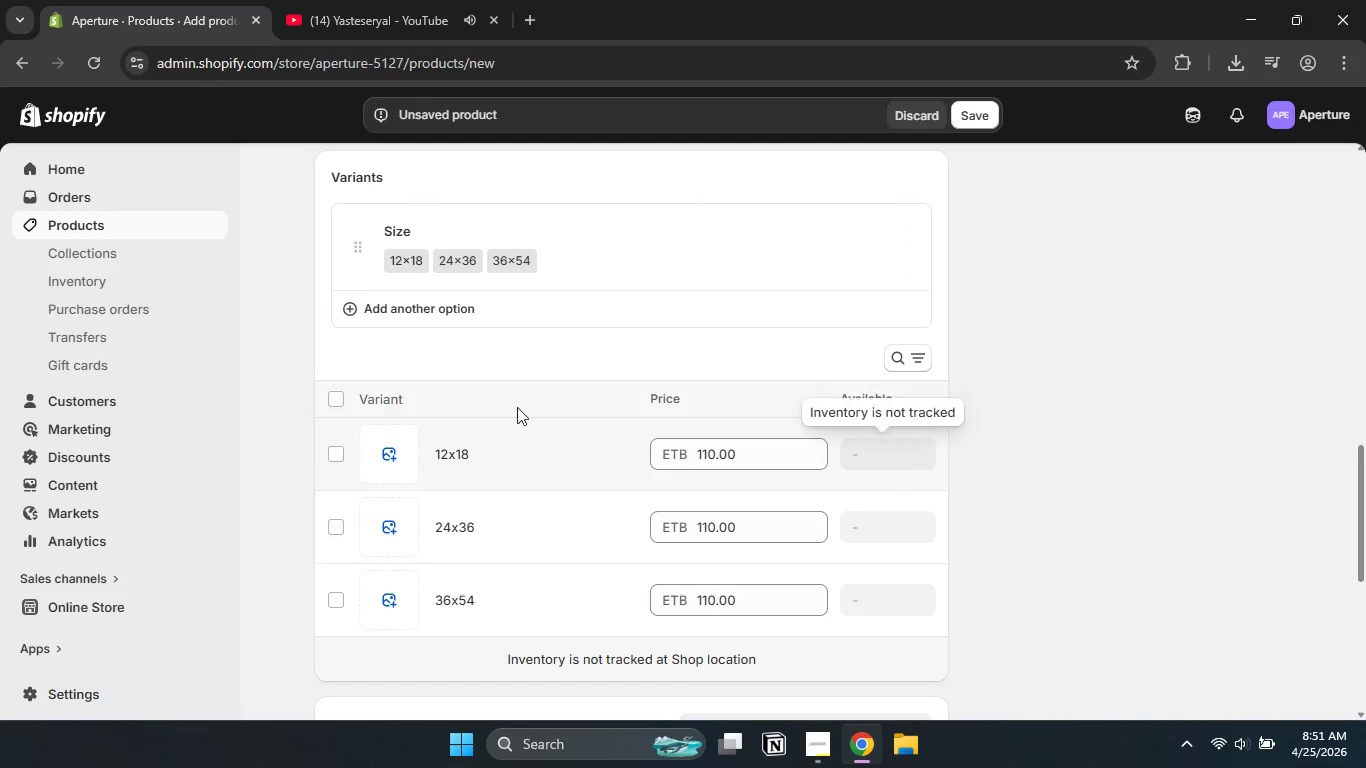 
left_click([893, 470])
 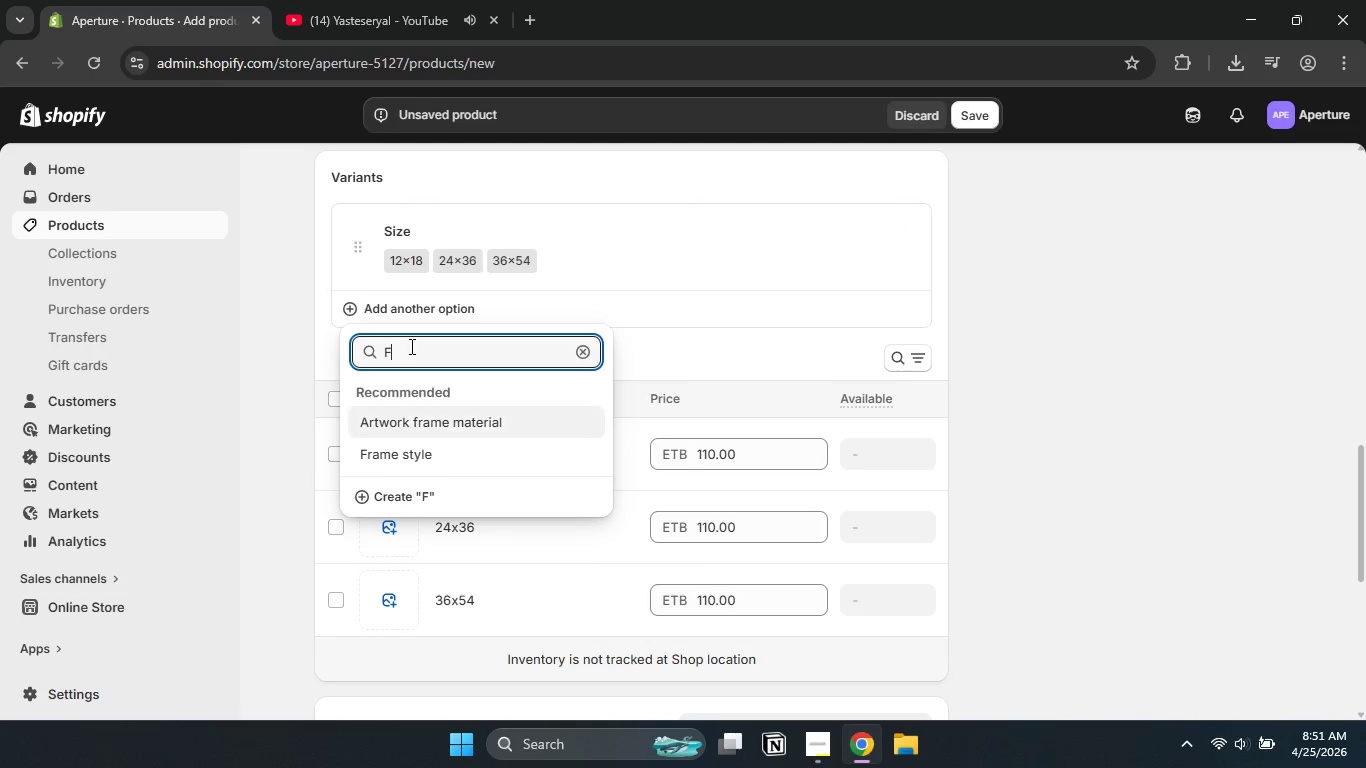 
type(Frame)
 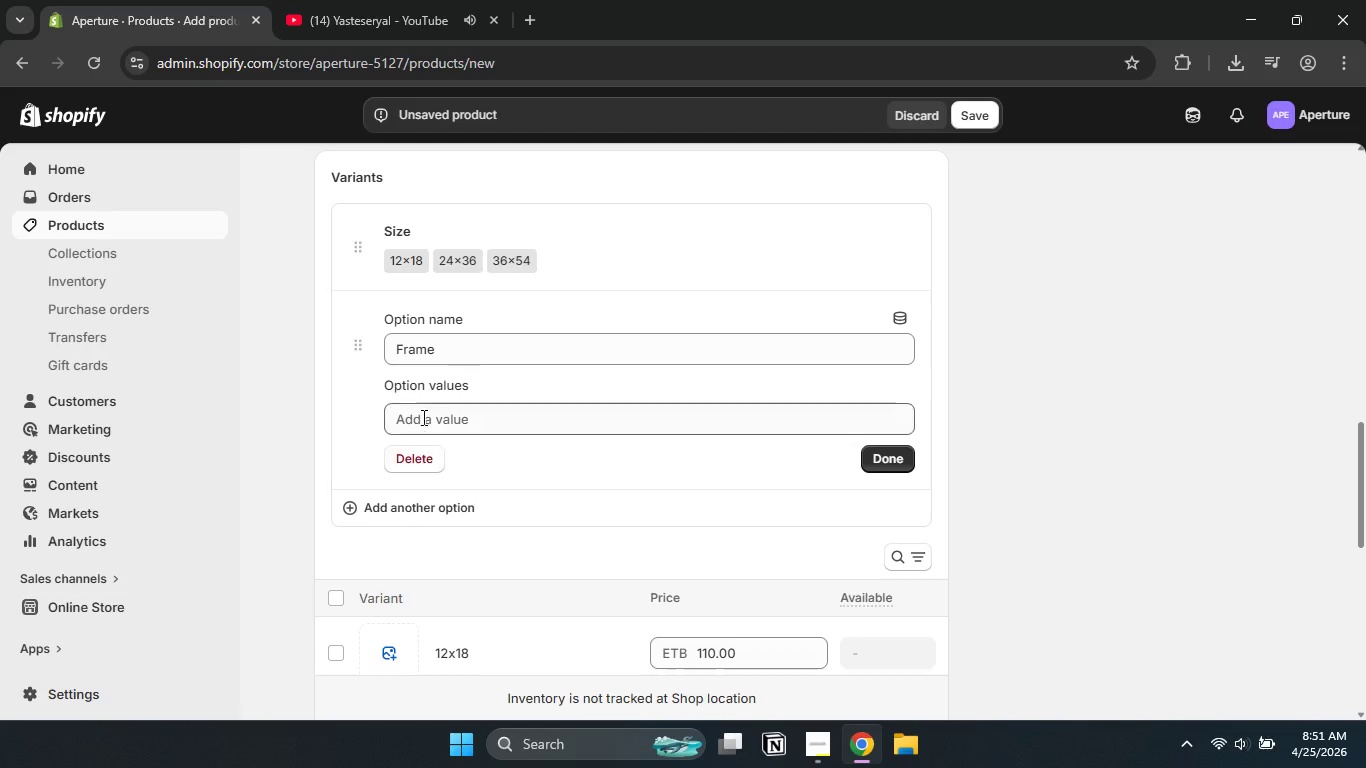 
left_click([428, 494])
 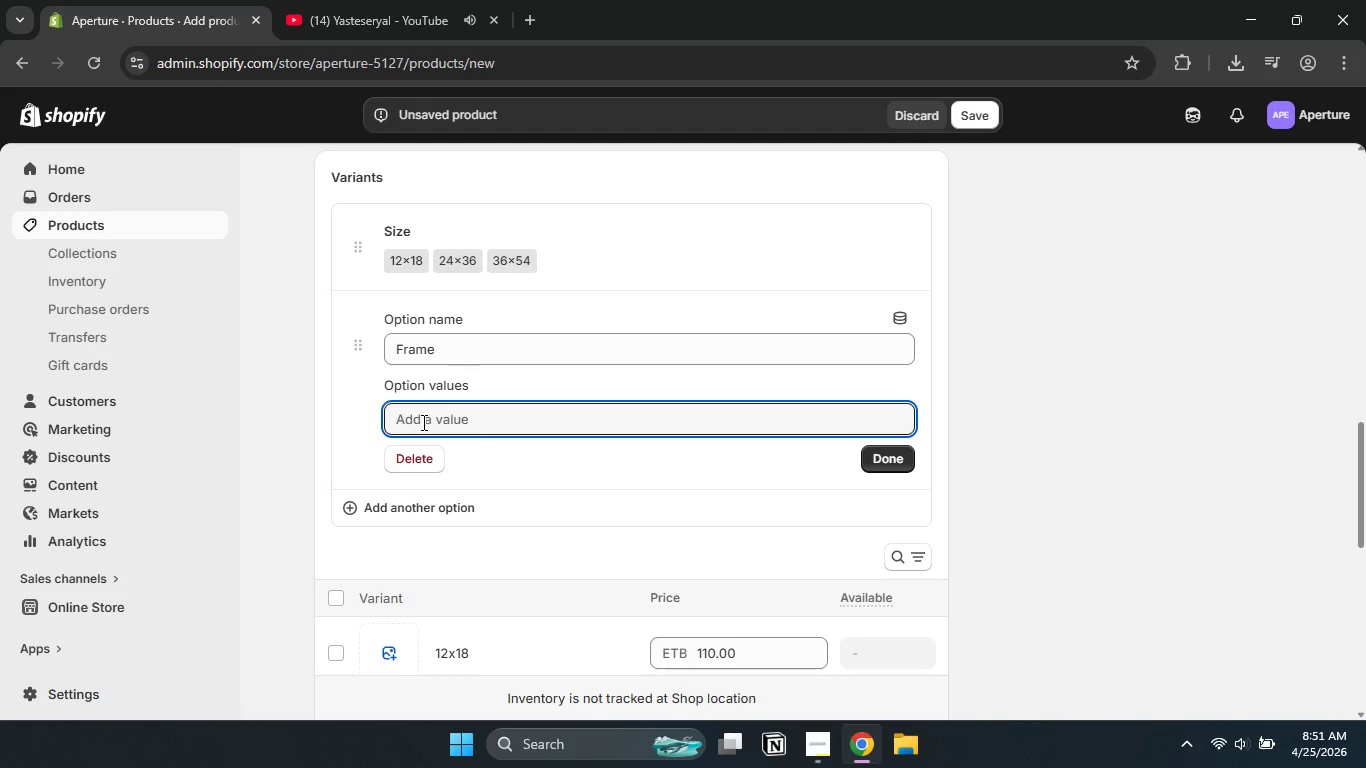 
left_click([422, 422])
 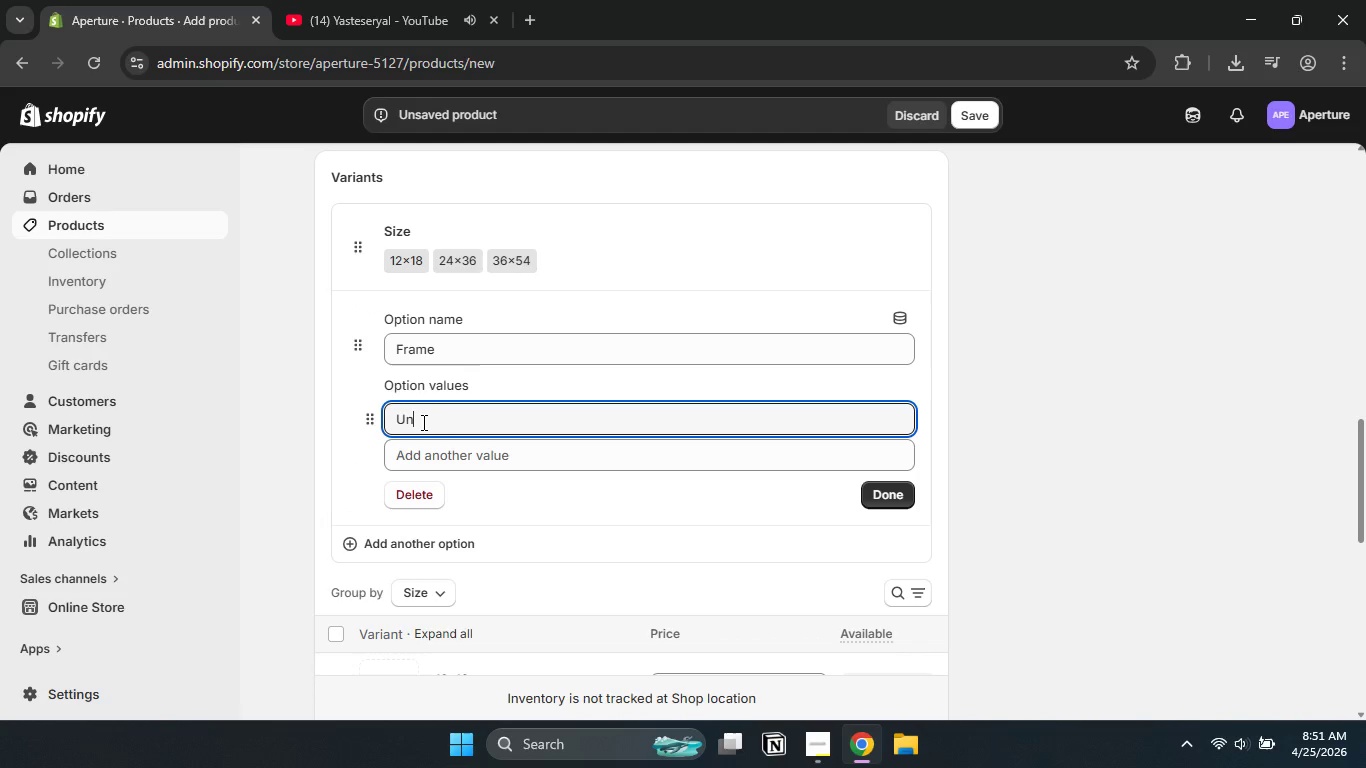 
type(Unframed)
 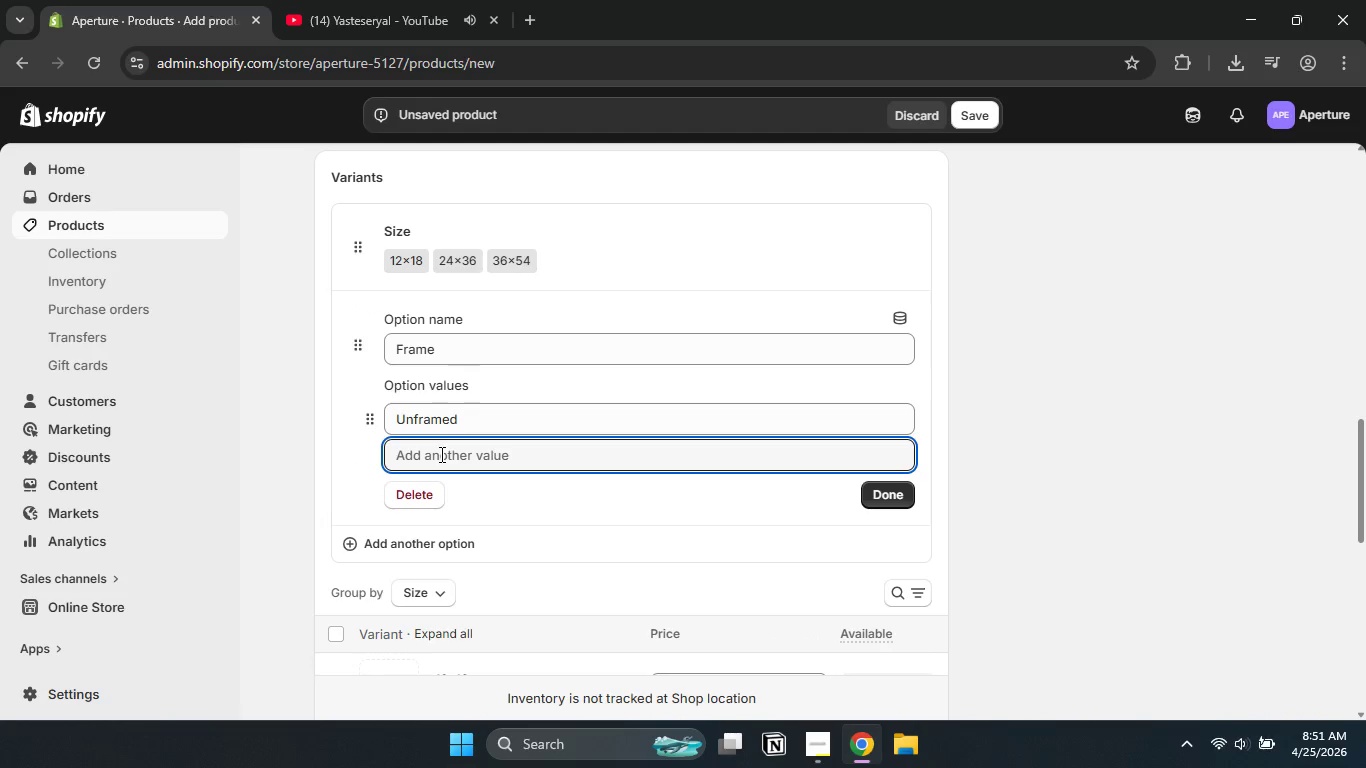 
left_click([440, 454])
 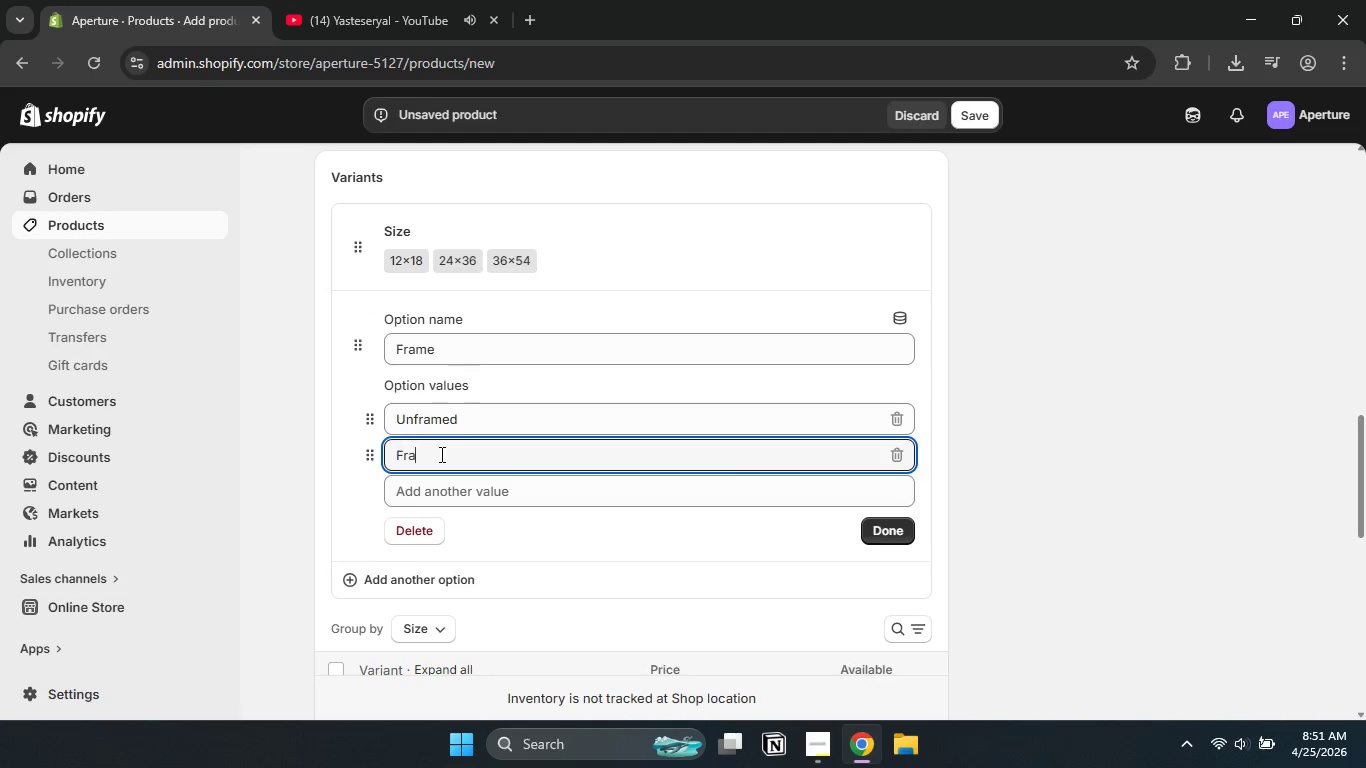 
type(Framed)
 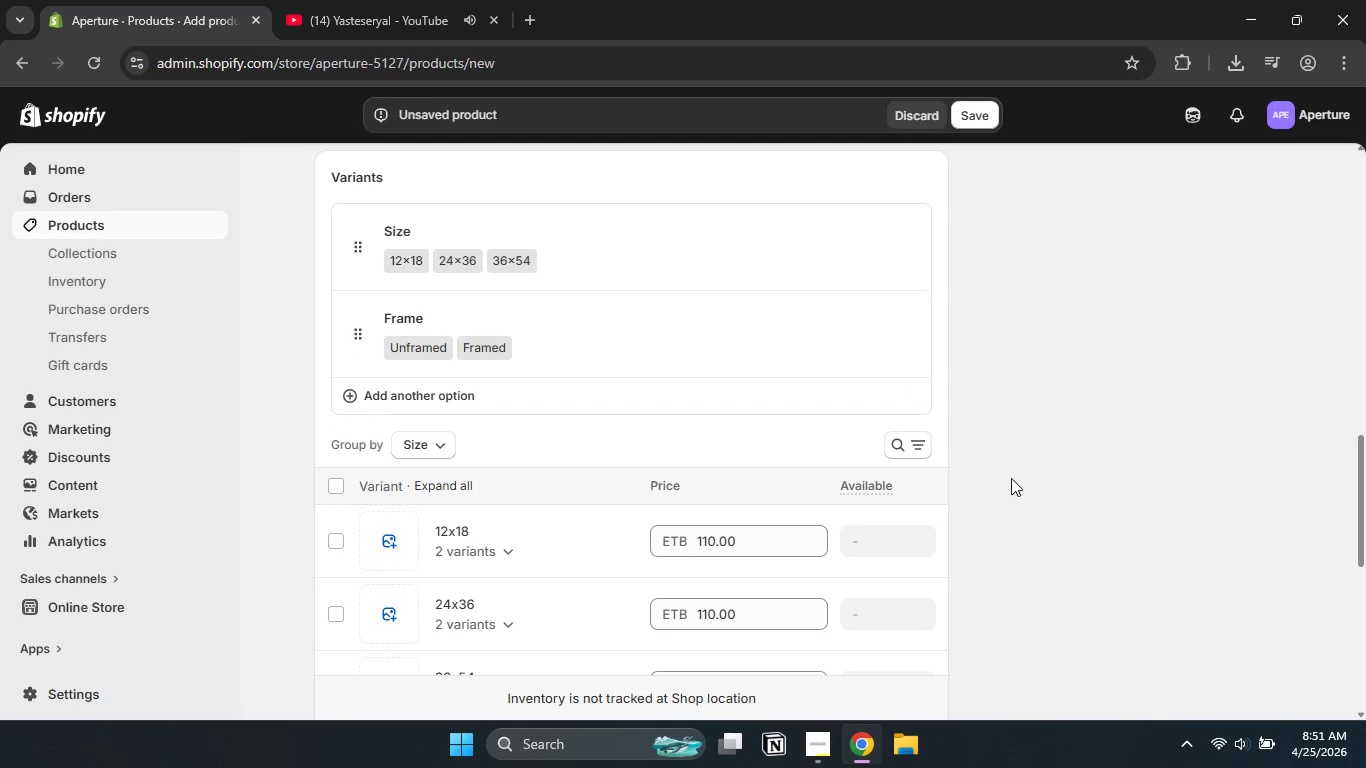 
left_click([903, 526])
 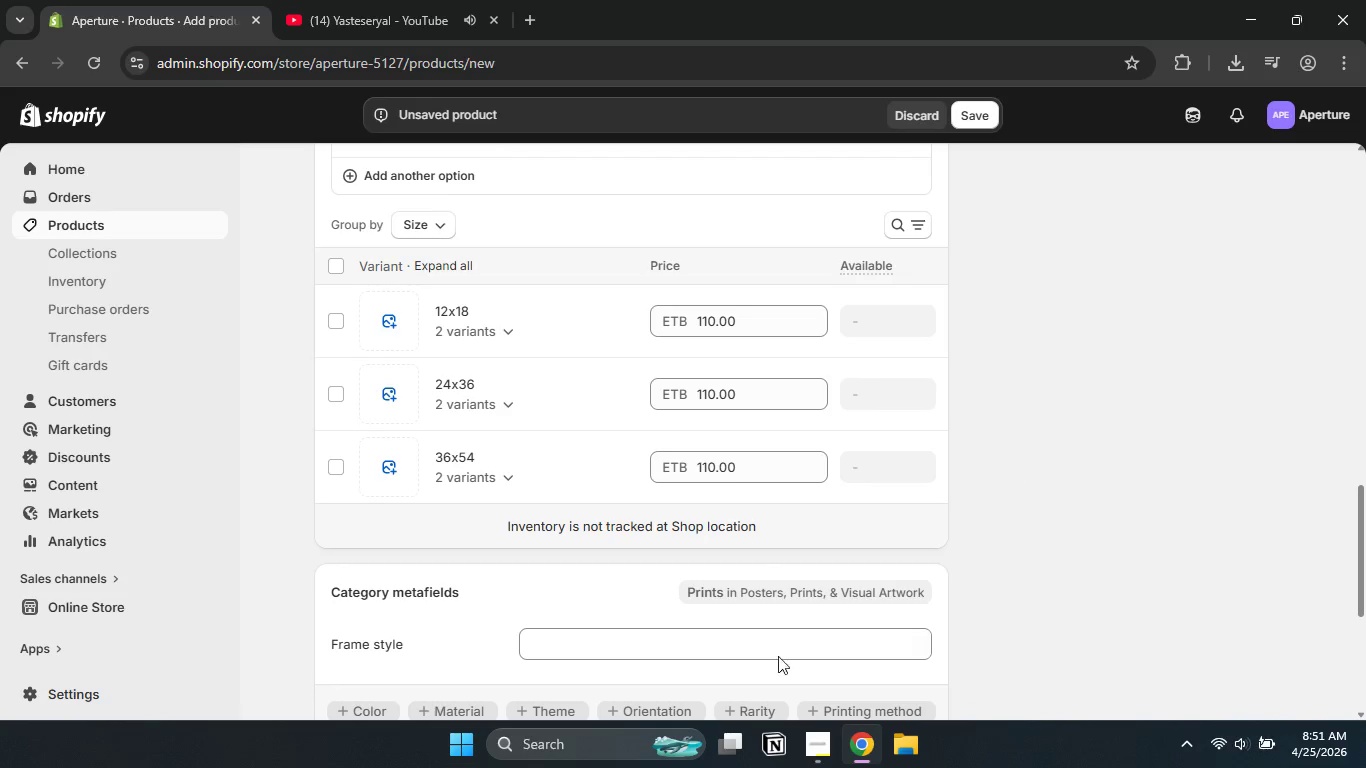 
scroll: coordinate [730, 398], scroll_direction: down, amount: 2.0
 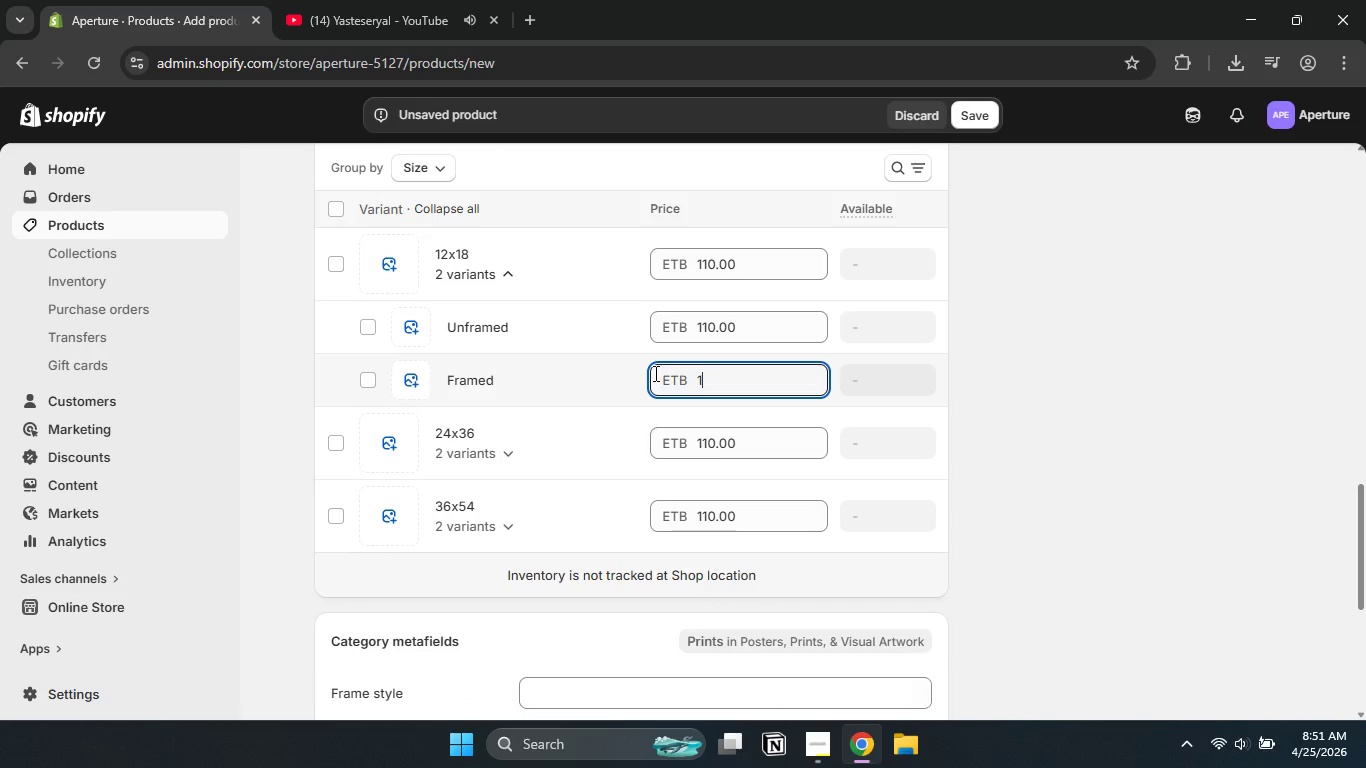 
left_click_drag(start_coordinate=[763, 380], to_coordinate=[655, 374])
 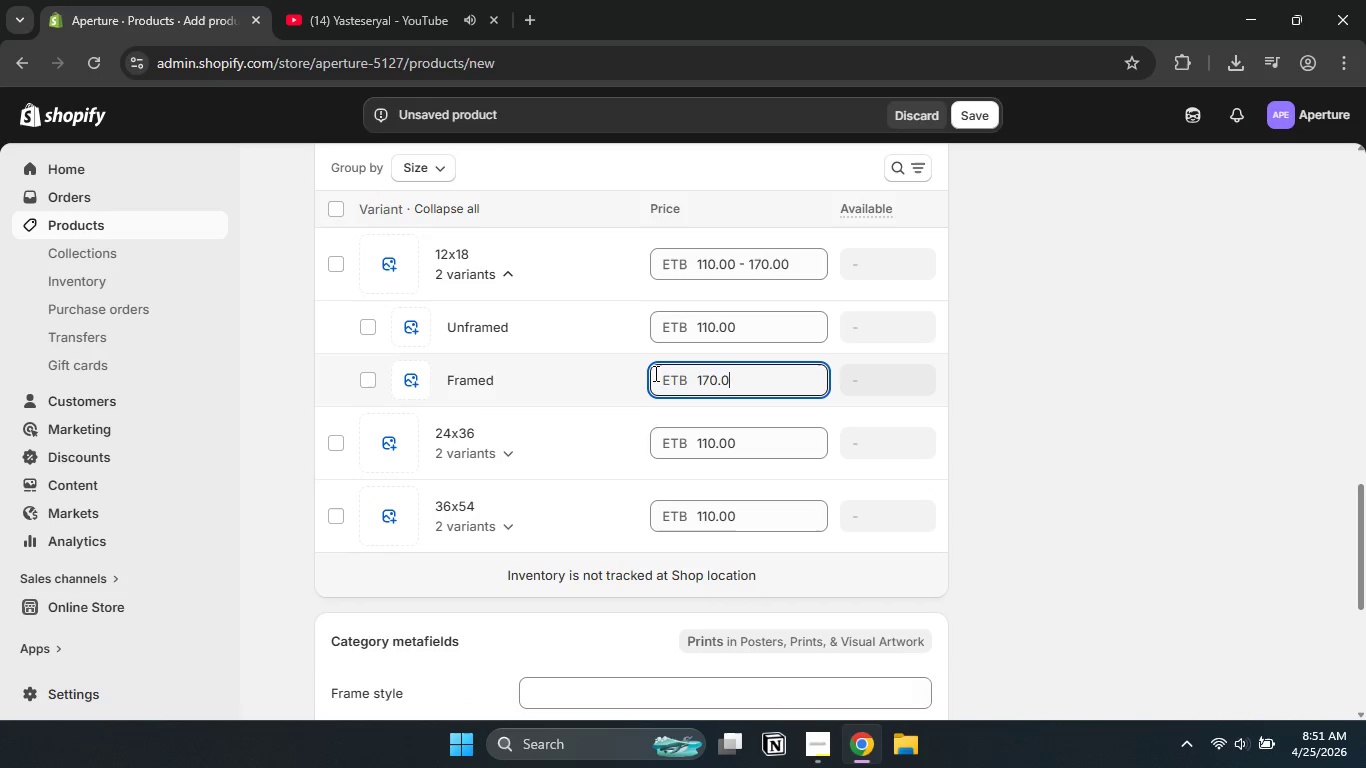 
key(Numpad1)
 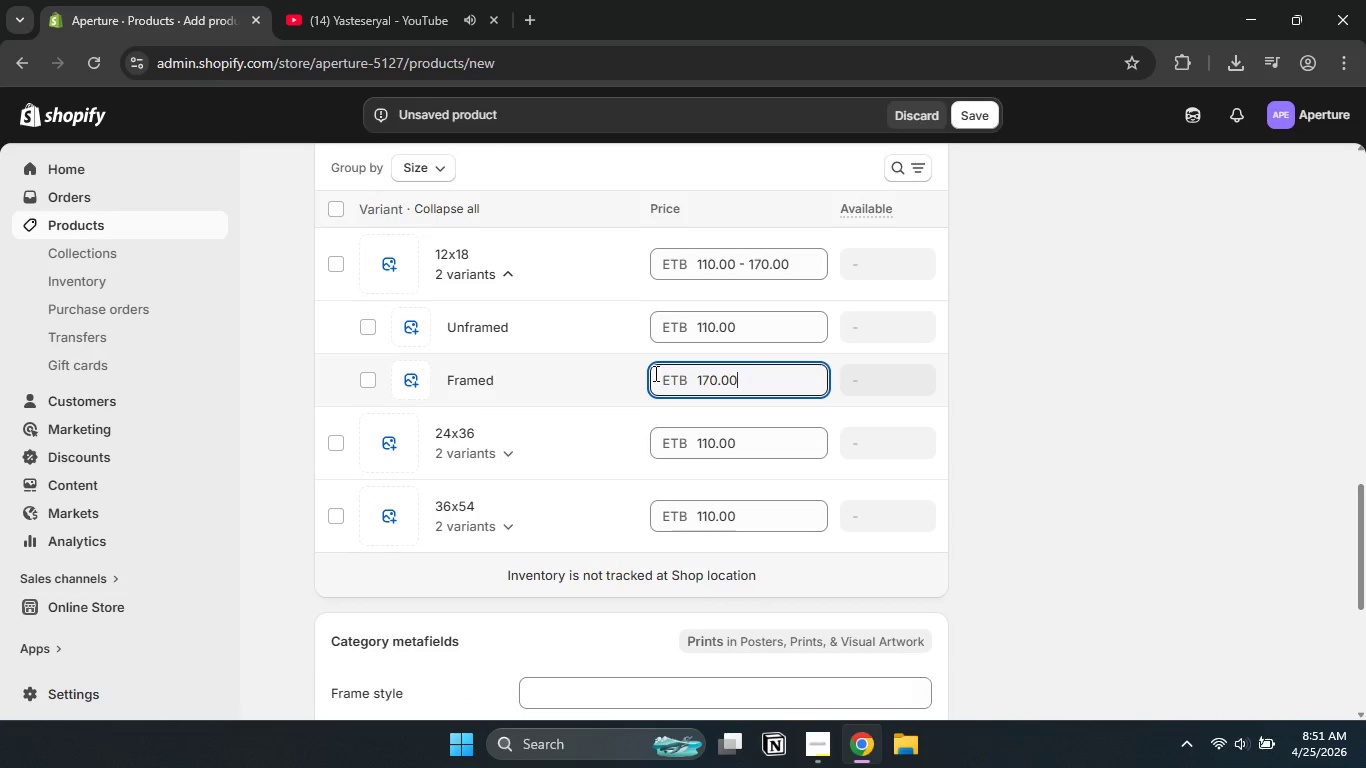 
key(Numpad7)
 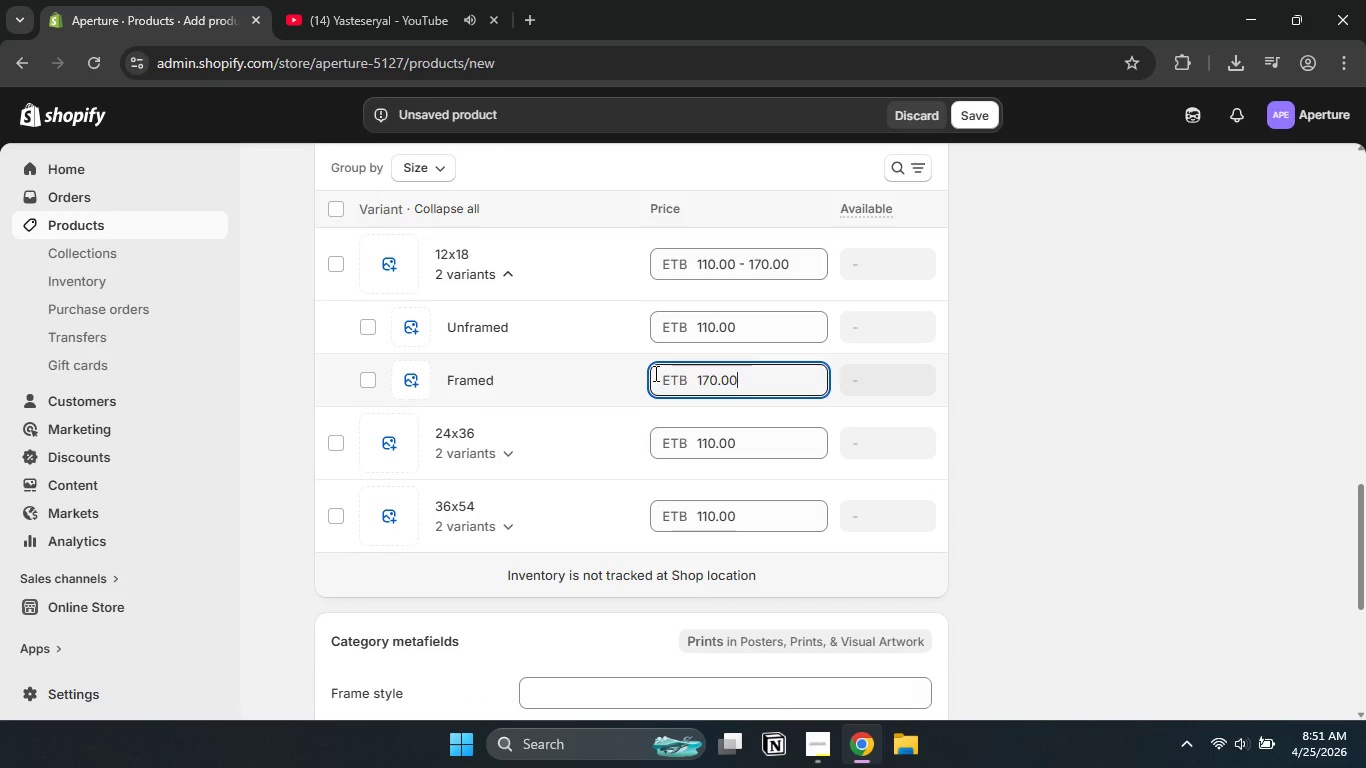 
key(Numpad0)
 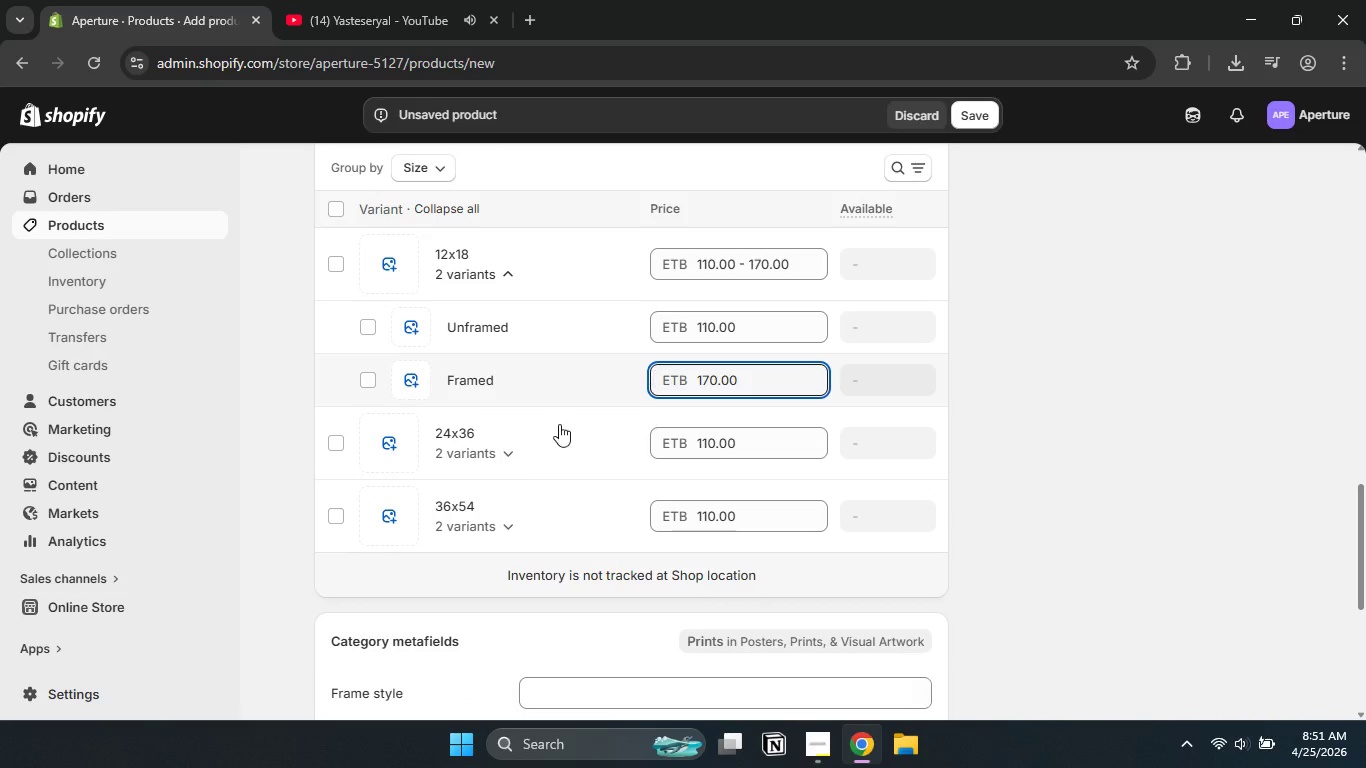 
key(NumpadDecimal)
 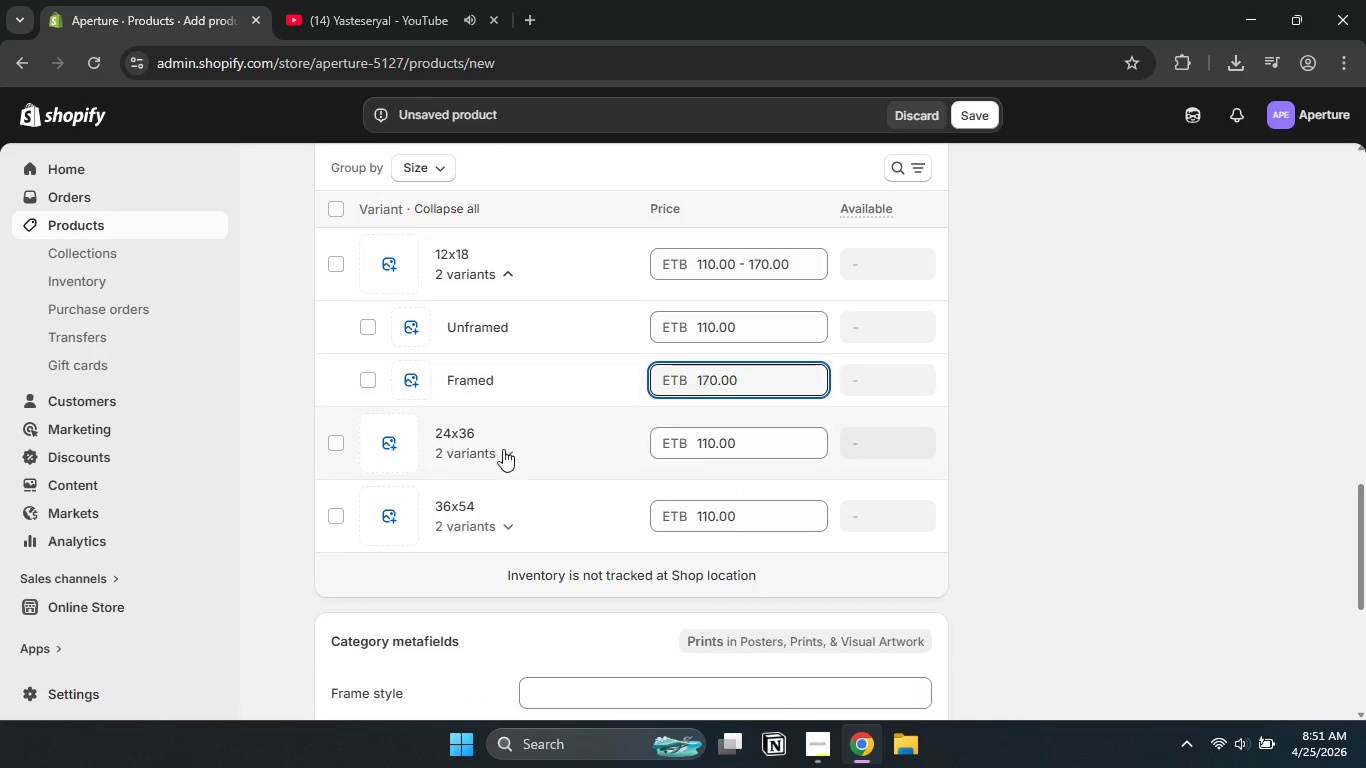 
key(Numpad0)
 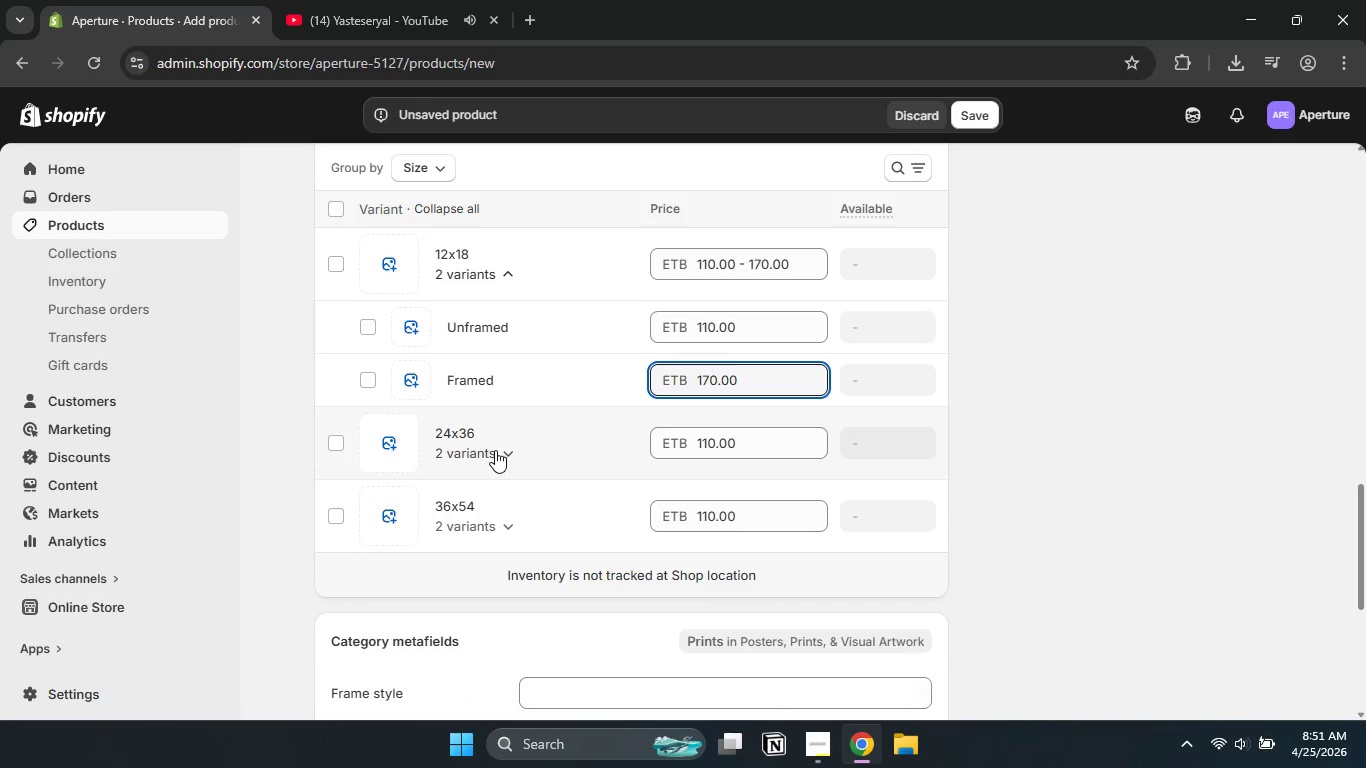 
key(Numpad0)
 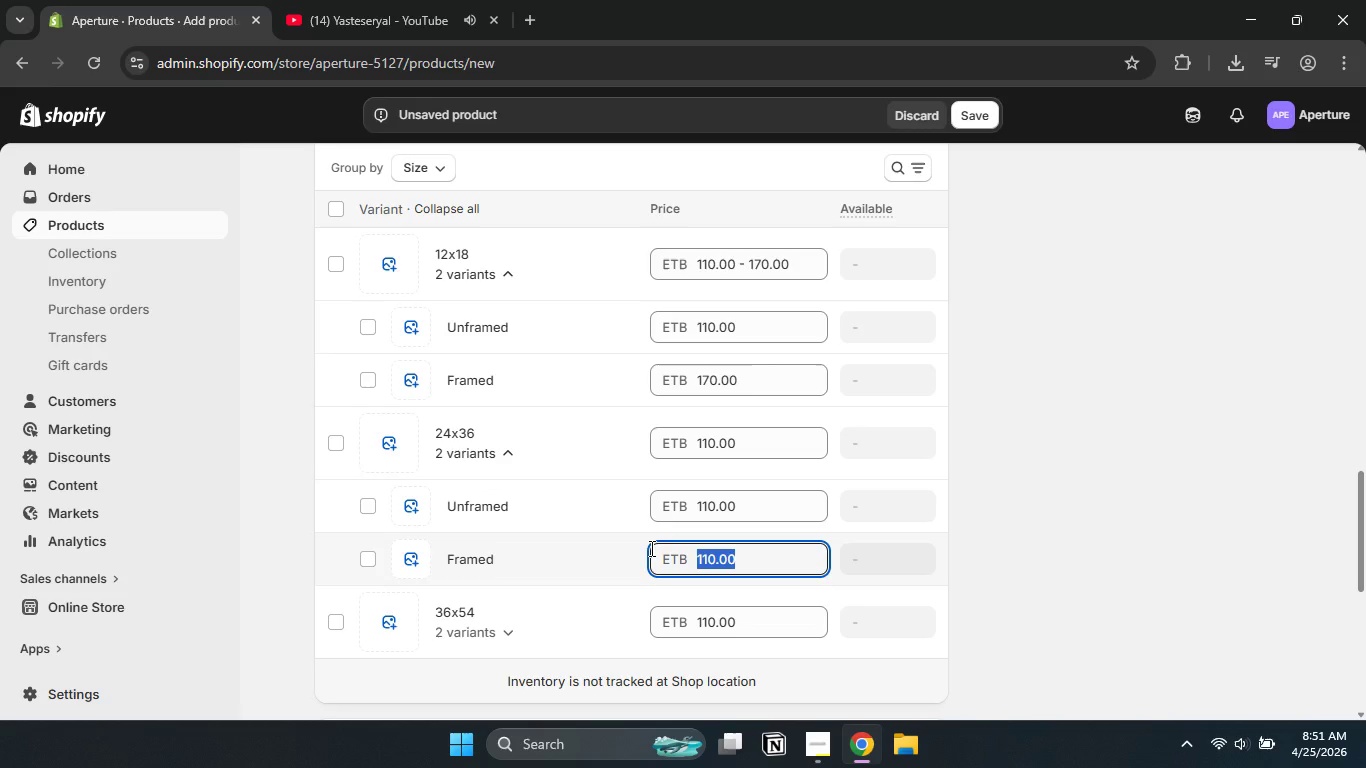 
left_click_drag(start_coordinate=[765, 559], to_coordinate=[650, 548])
 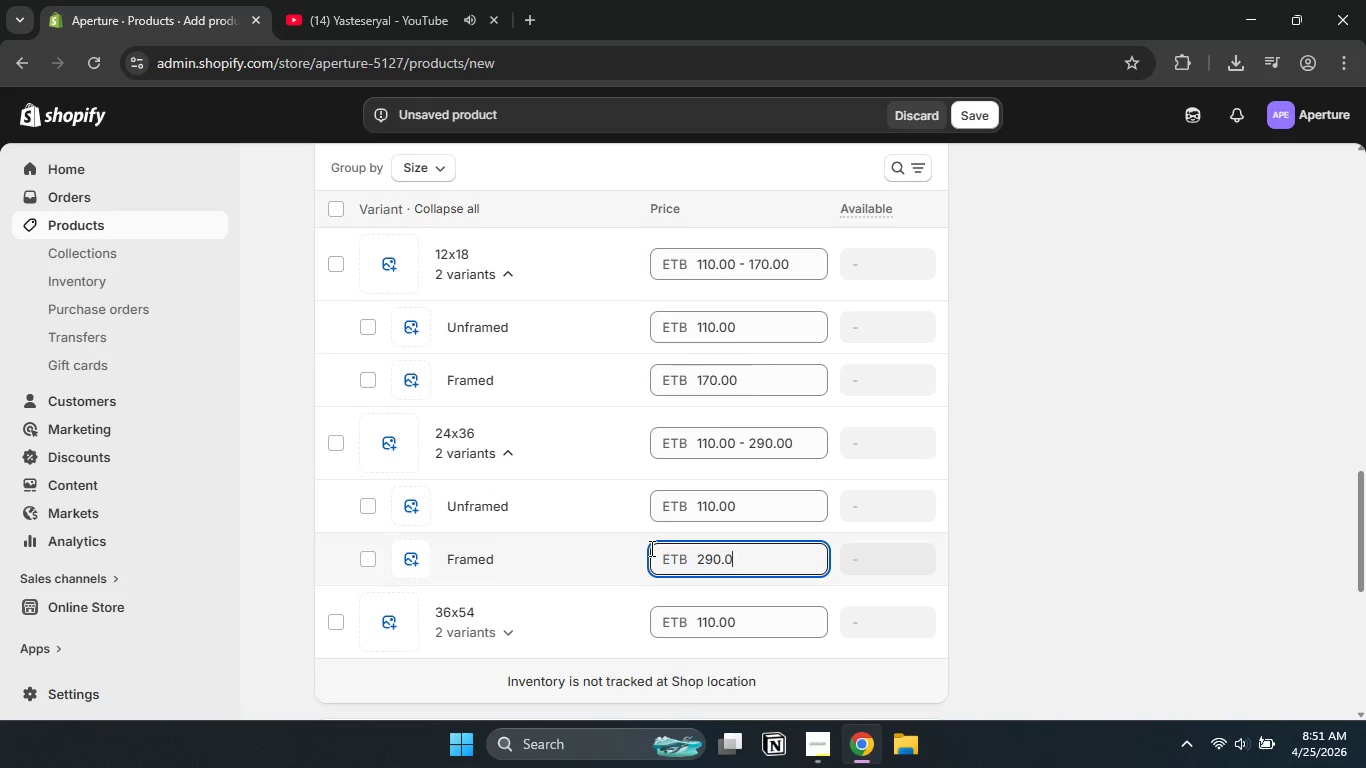 
key(Numpad2)
 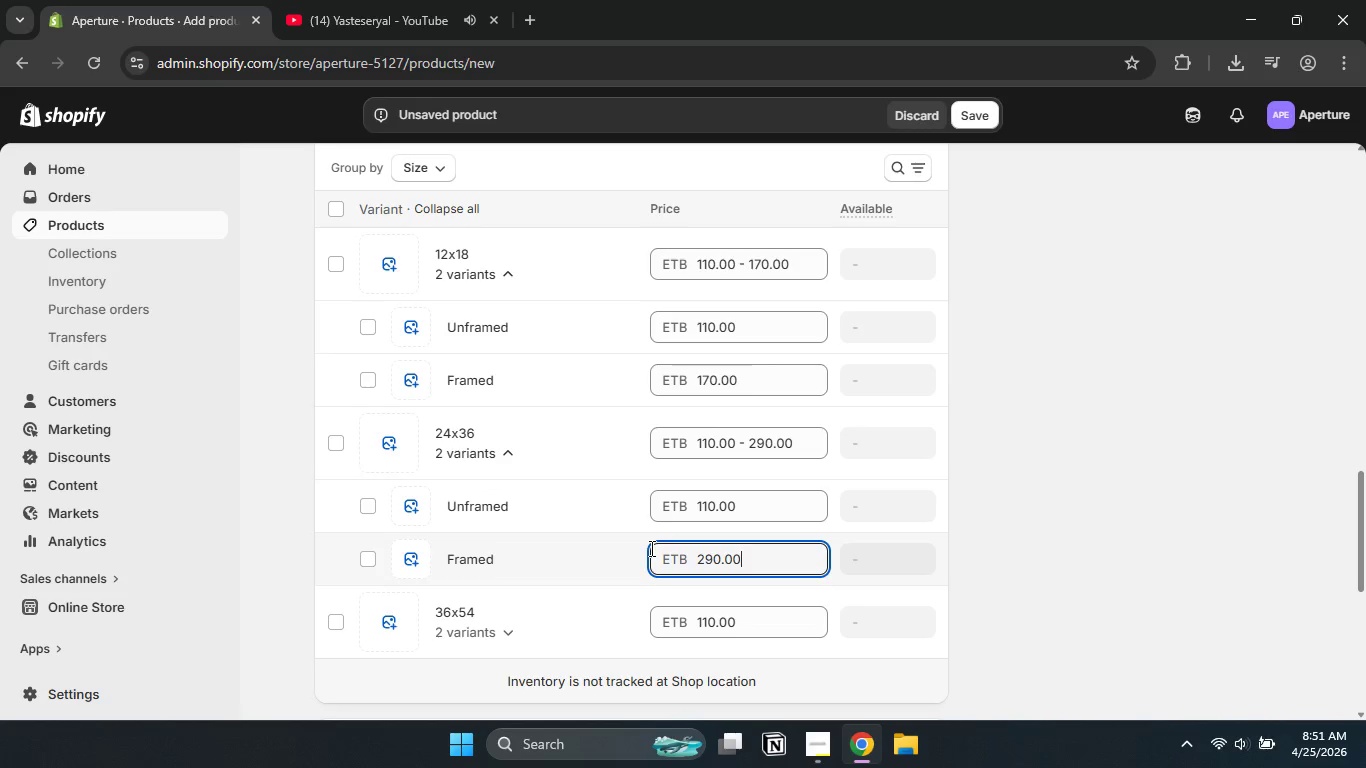 
key(Numpad9)
 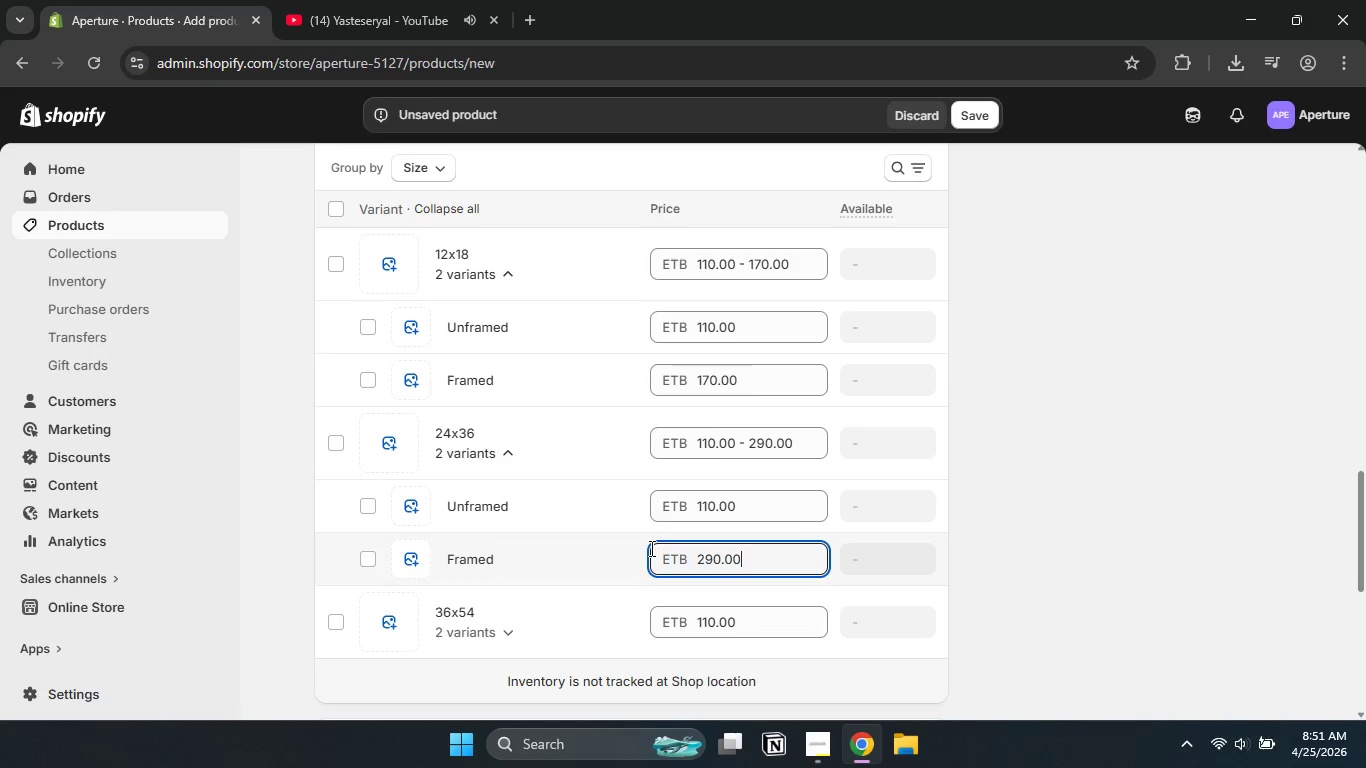 
key(Numpad0)
 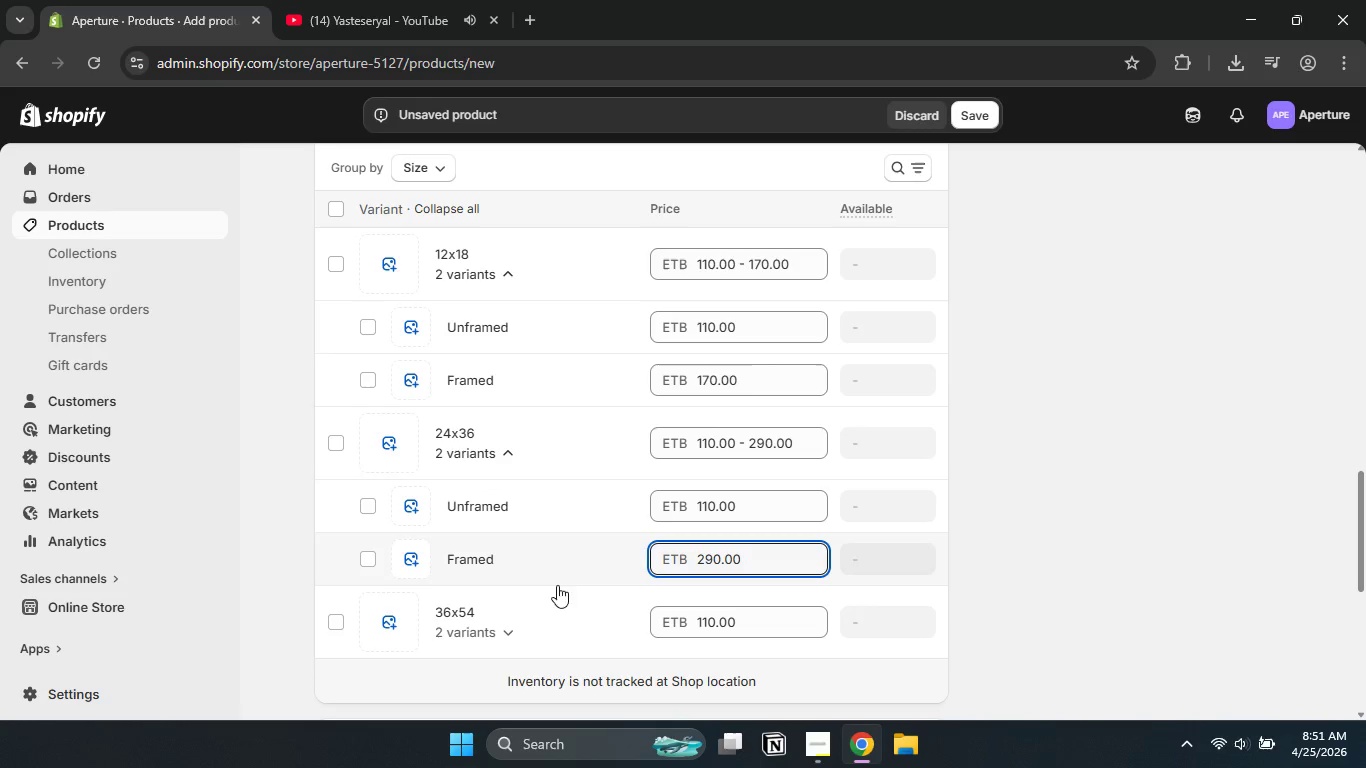 
key(NumpadDecimal)
 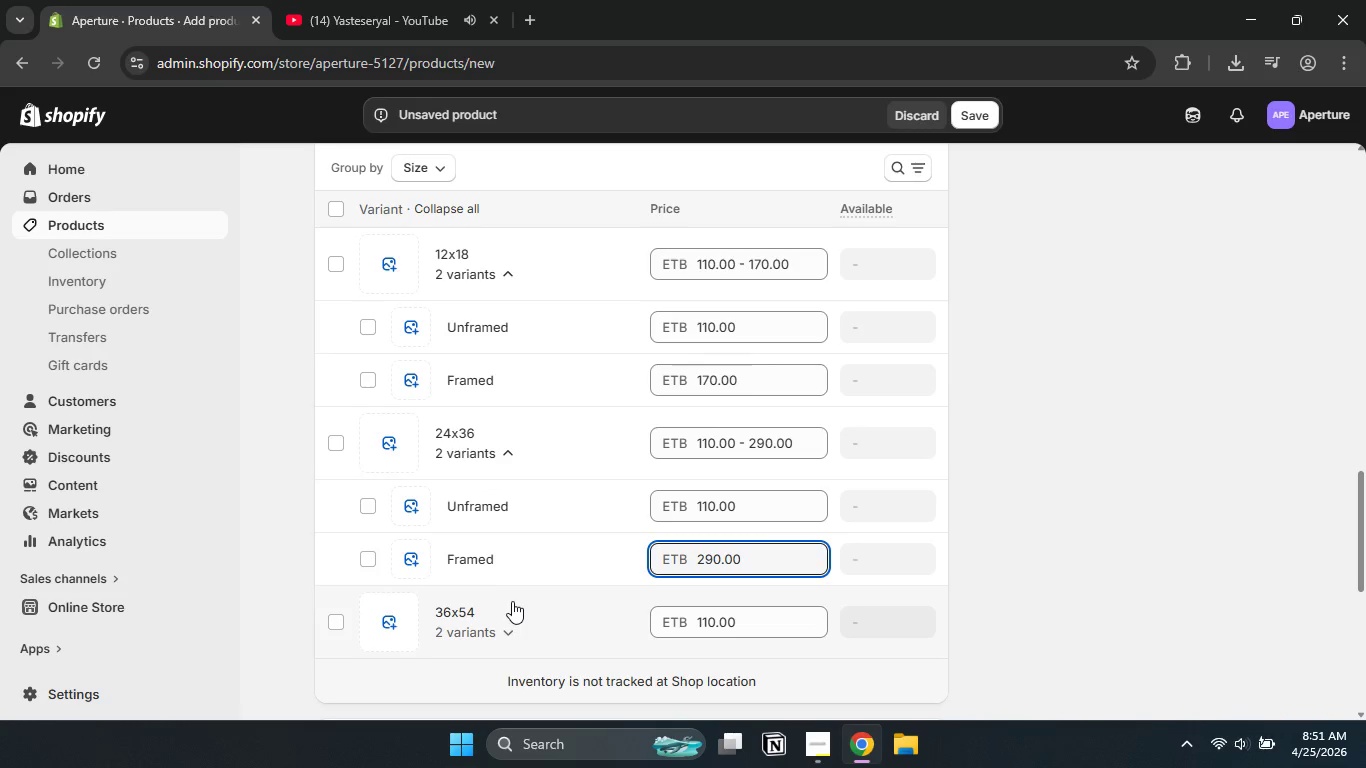 
key(Numpad0)
 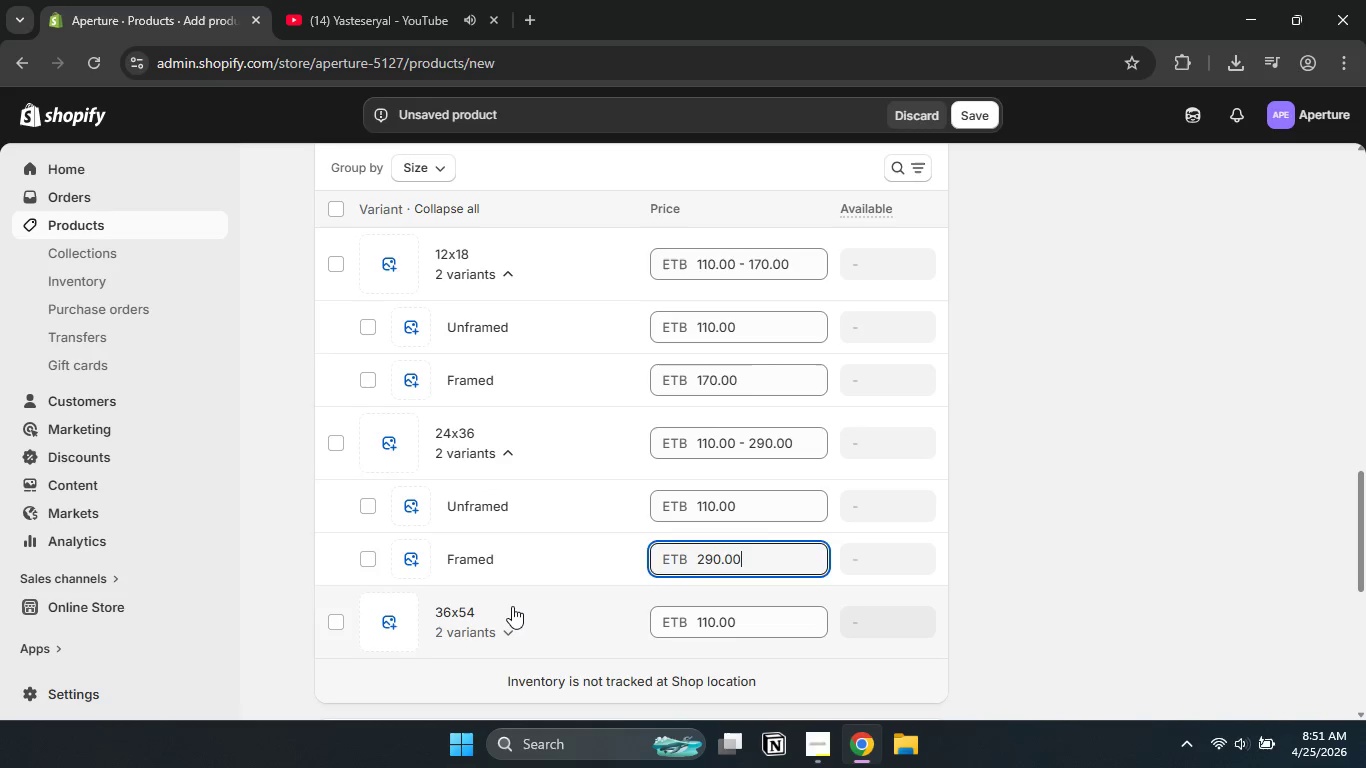 
key(Numpad0)
 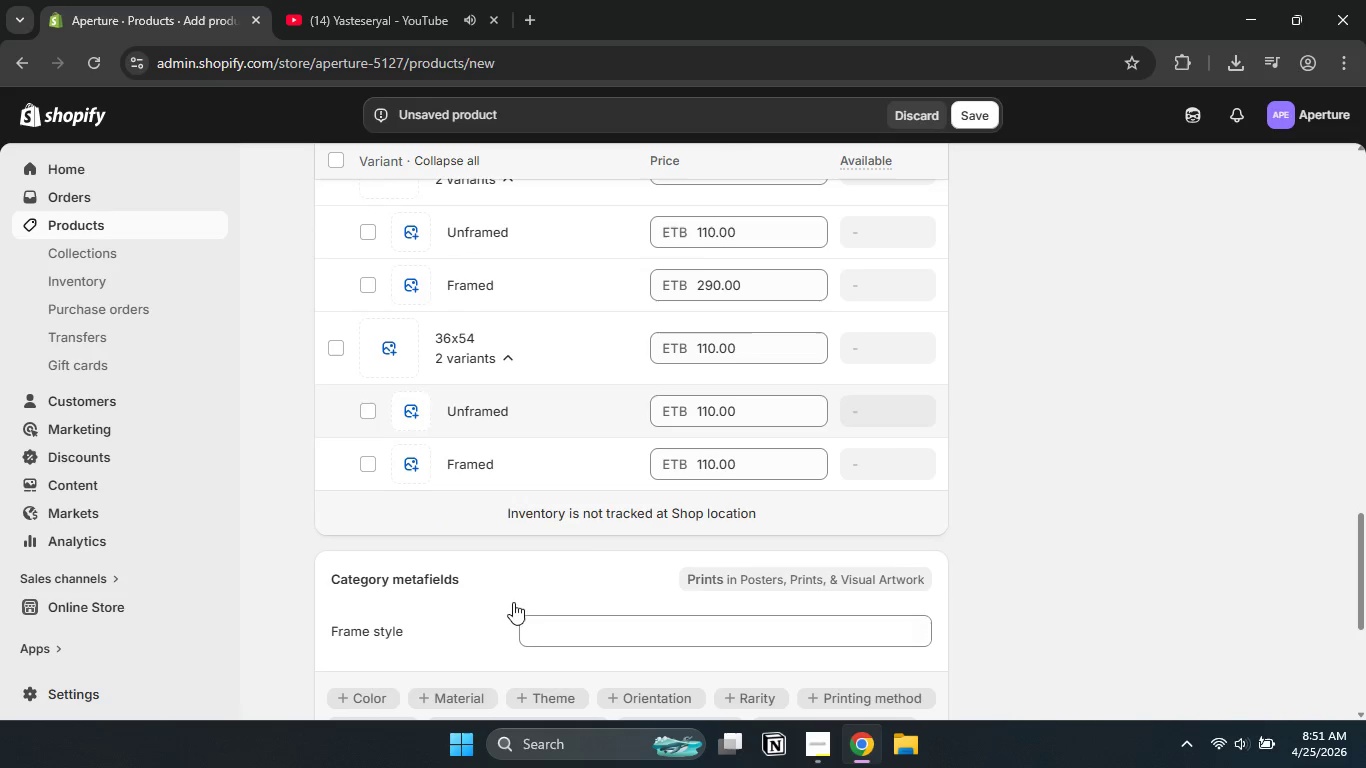 
scroll: coordinate [512, 602], scroll_direction: down, amount: 3.0
 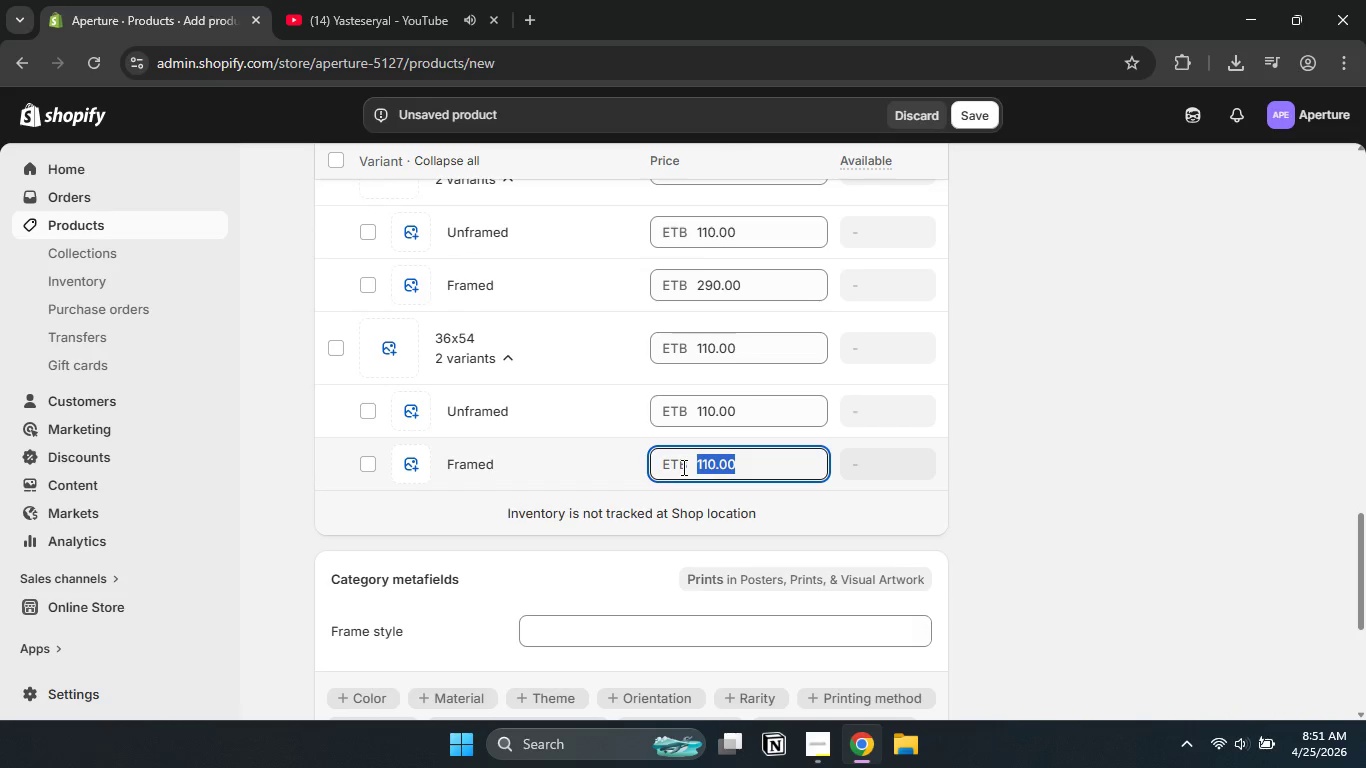 
left_click_drag(start_coordinate=[755, 468], to_coordinate=[682, 467])
 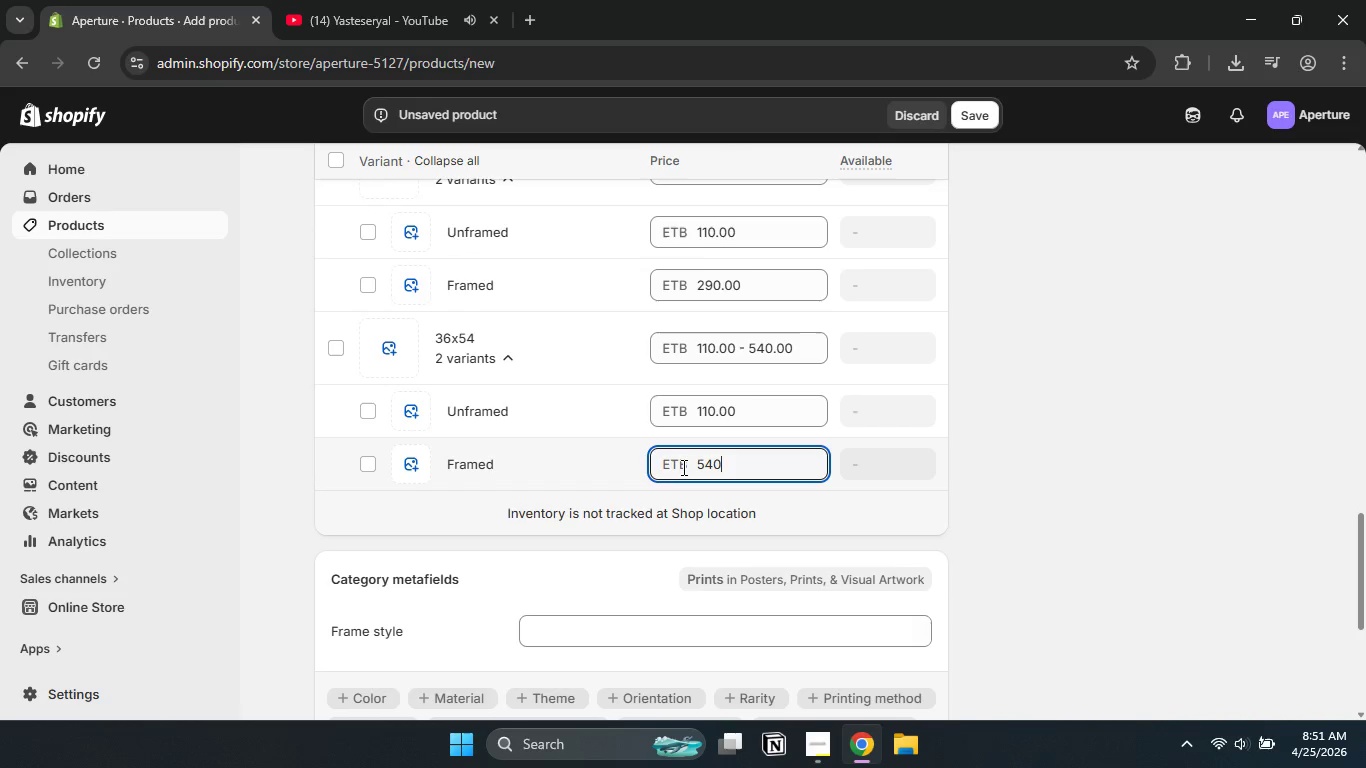 
key(Numpad5)
 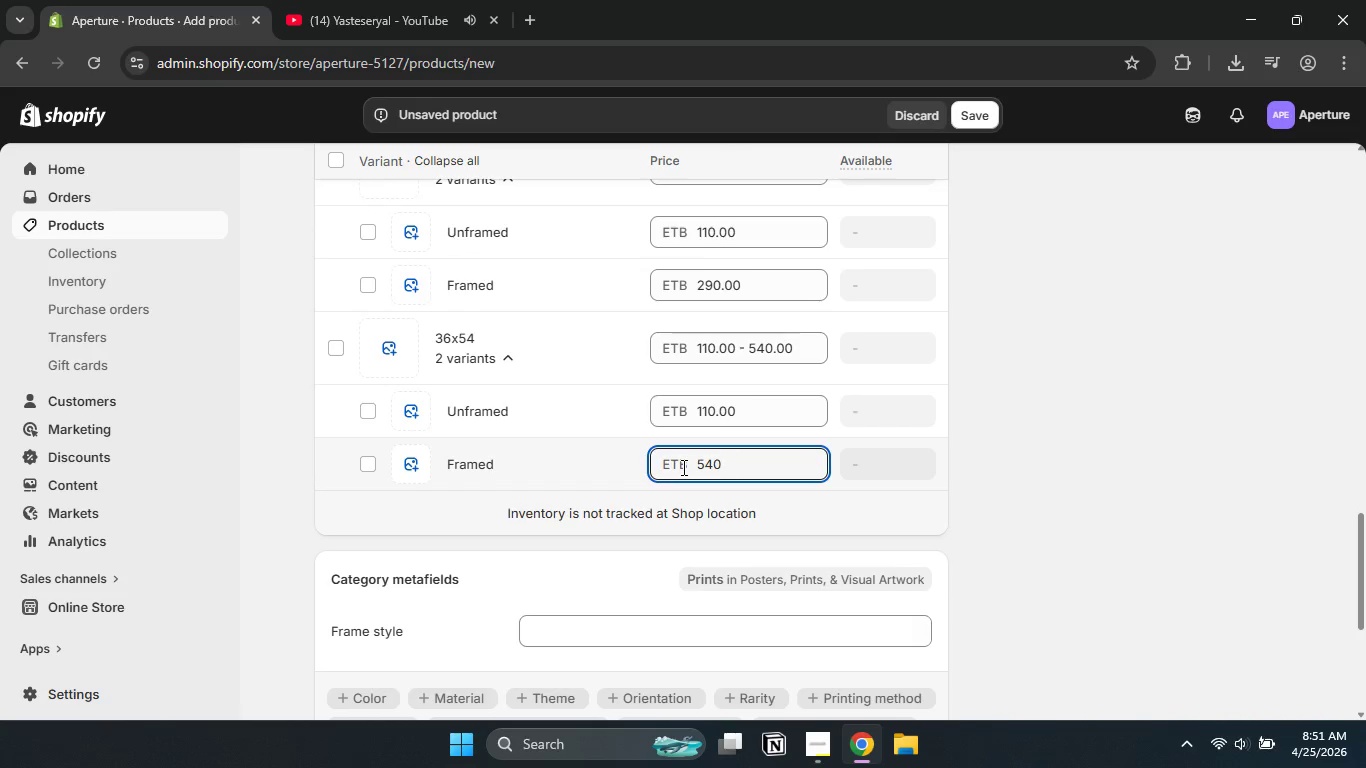 
key(Numpad4)
 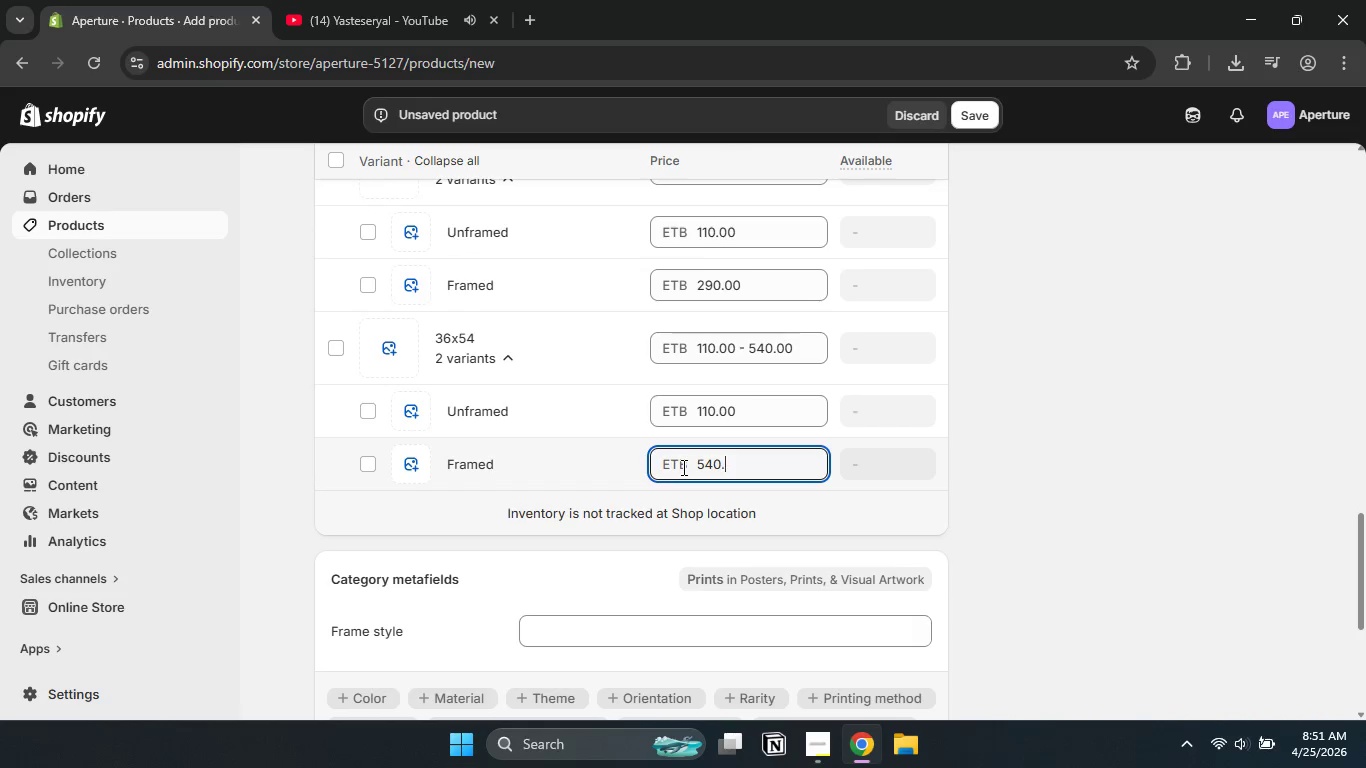 
key(Numpad0)
 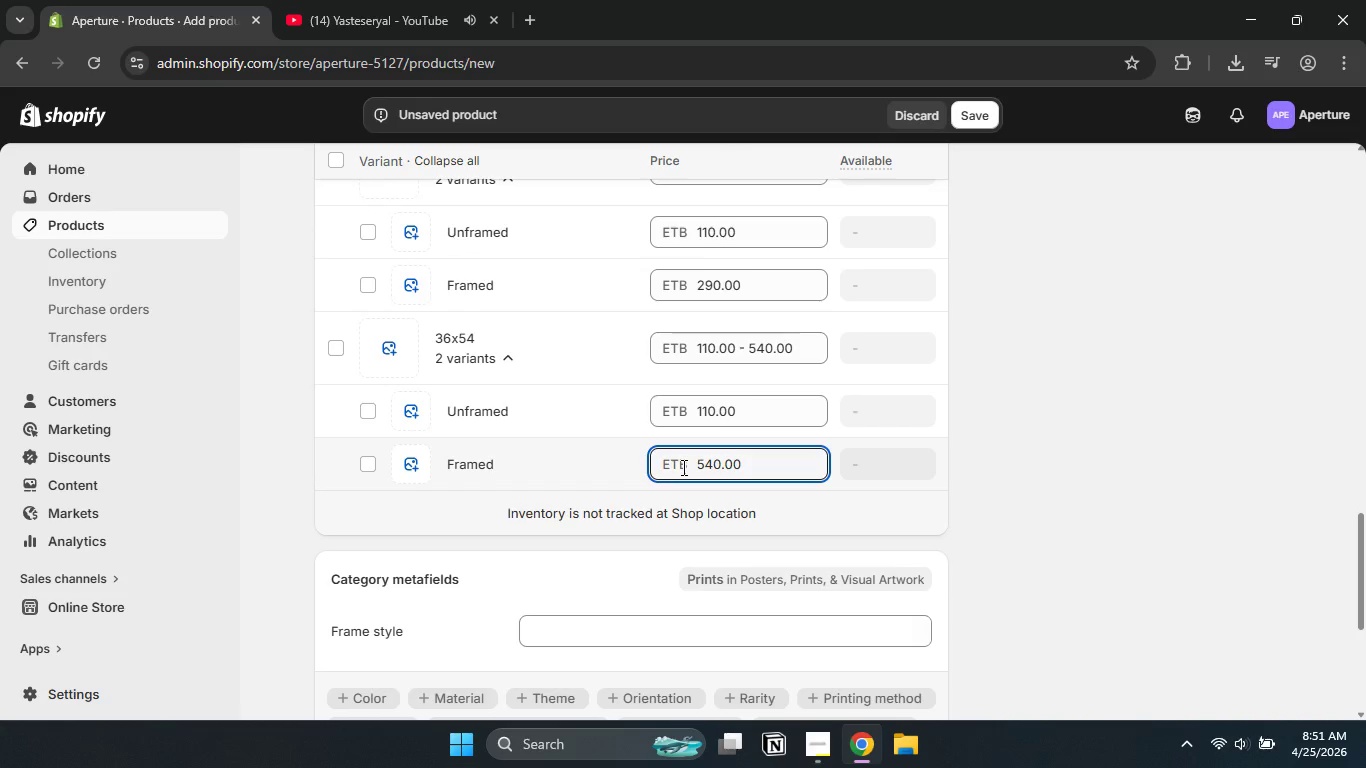 
key(NumpadDecimal)
 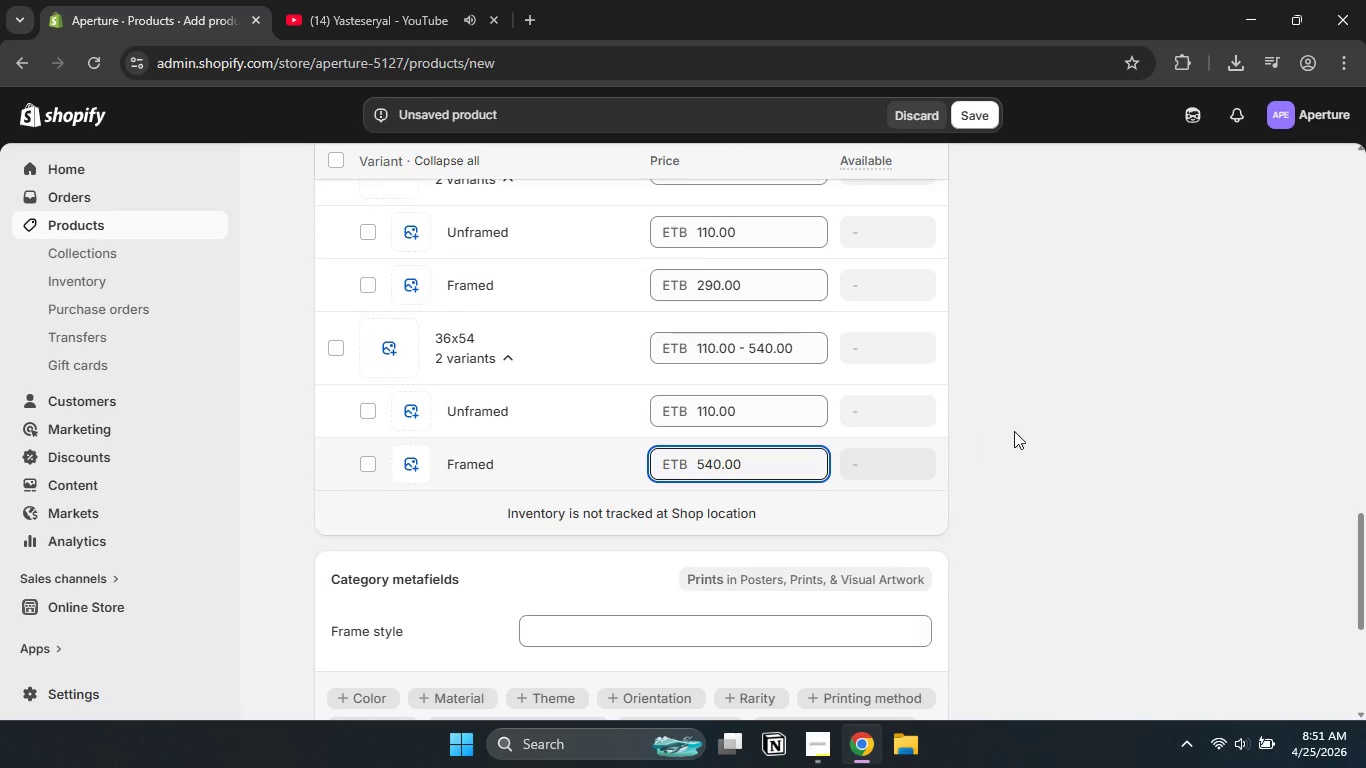 
key(Numpad0)
 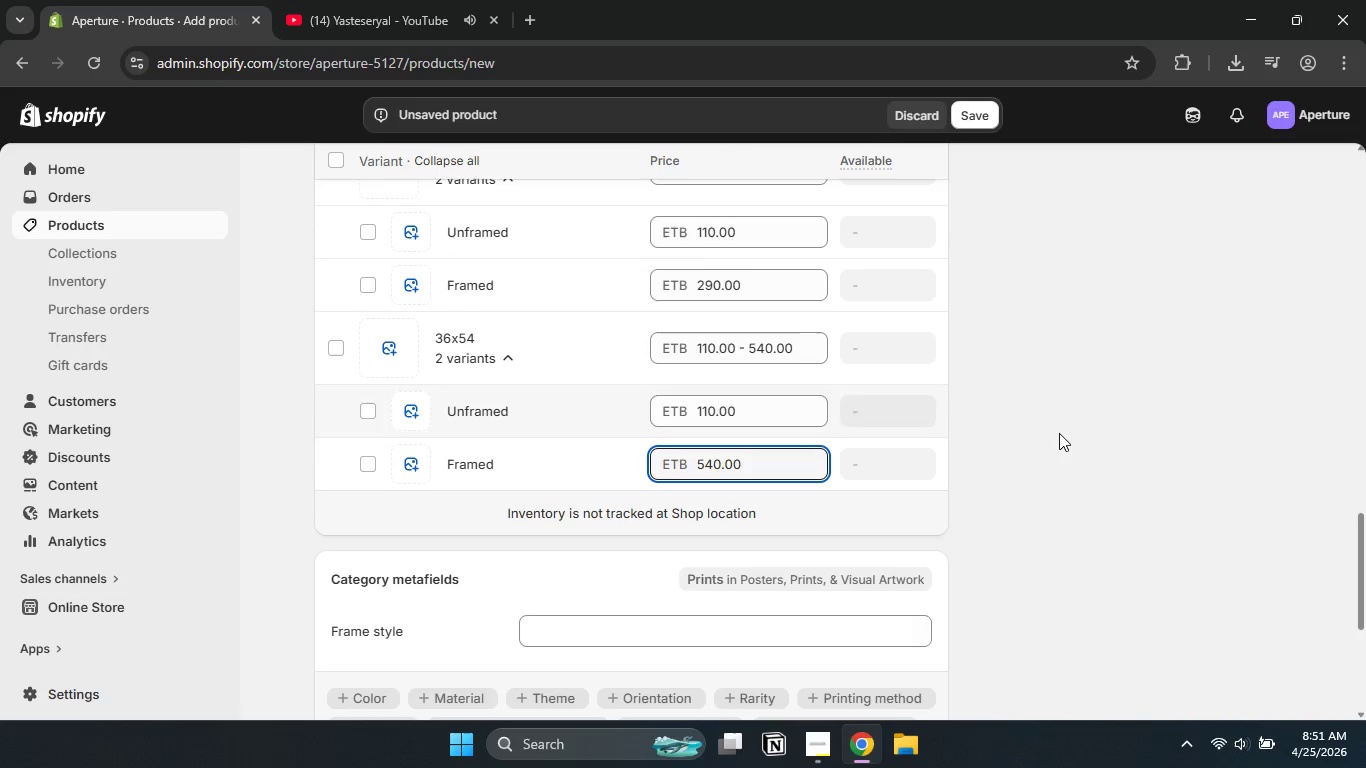 
key(Numpad0)
 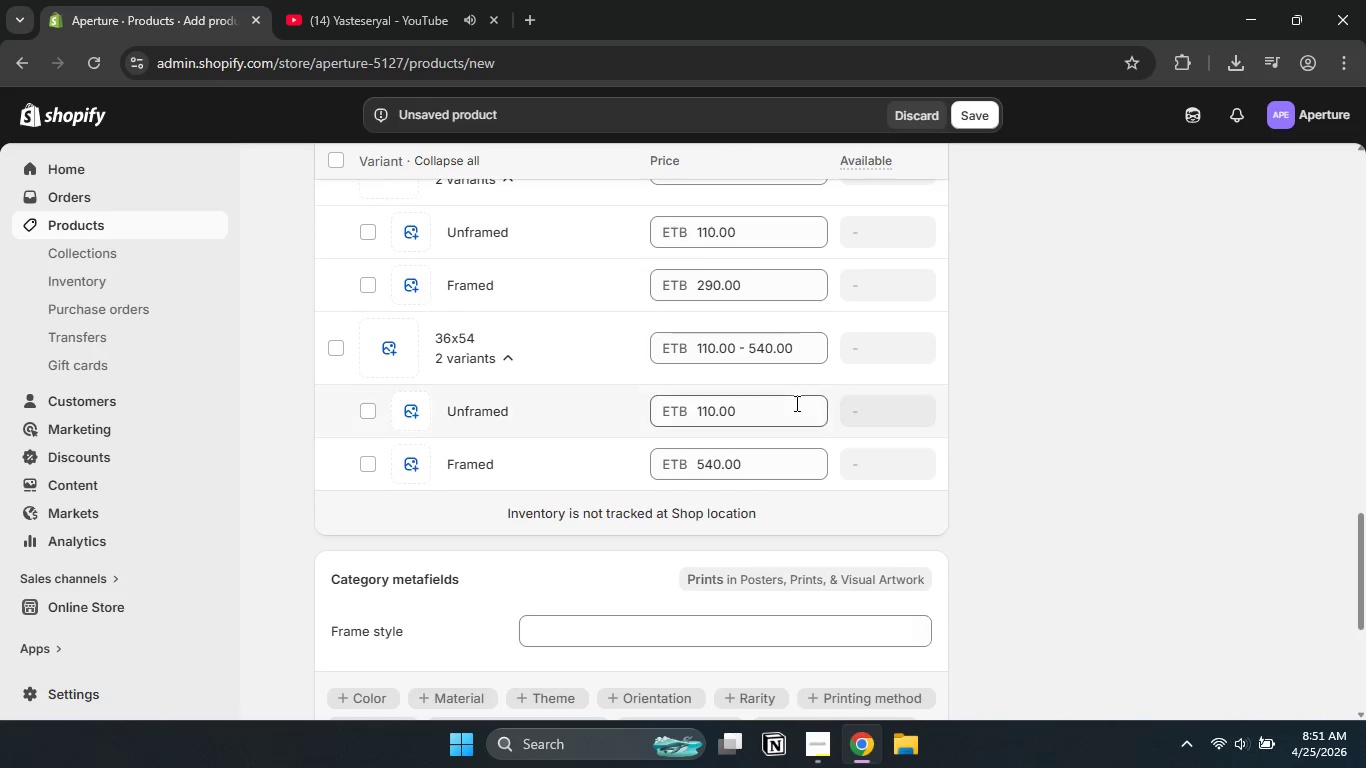 
left_click([1059, 433])
 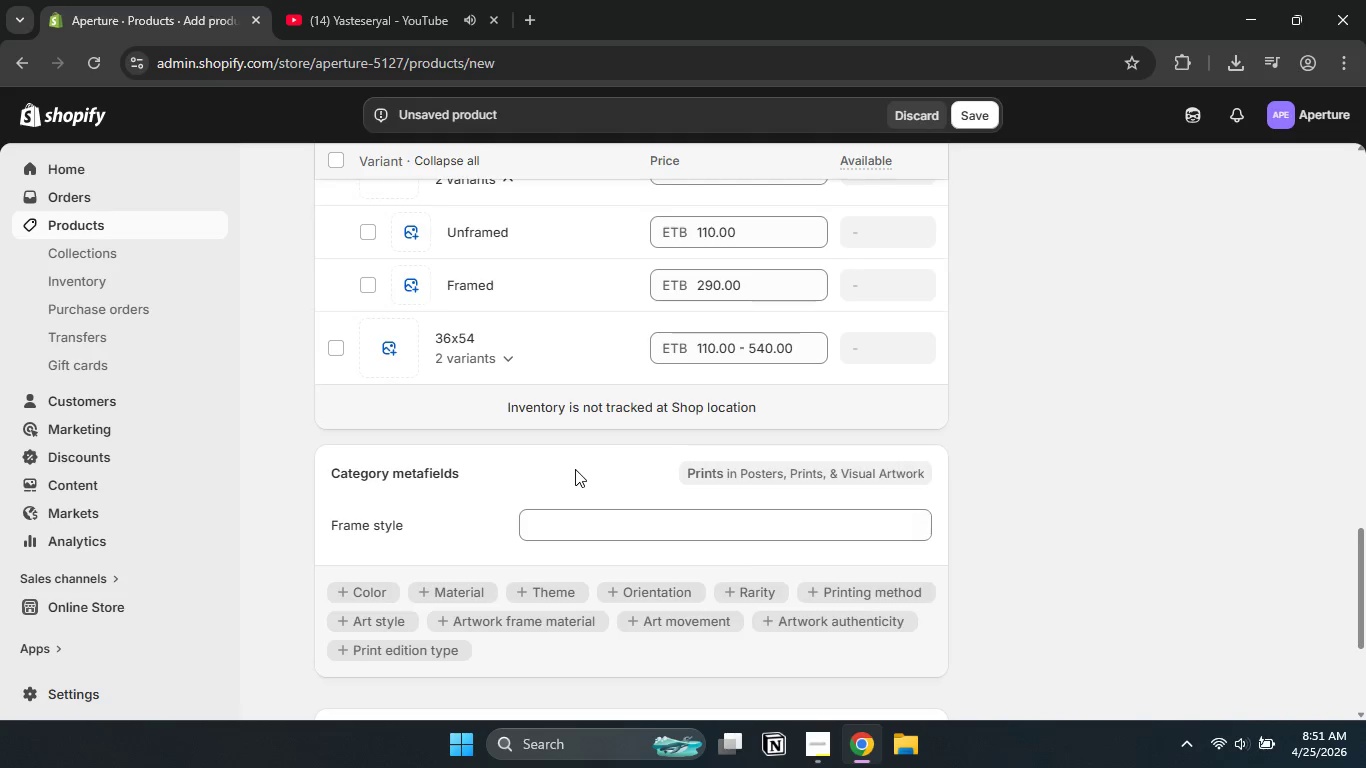 
left_click([517, 361])
 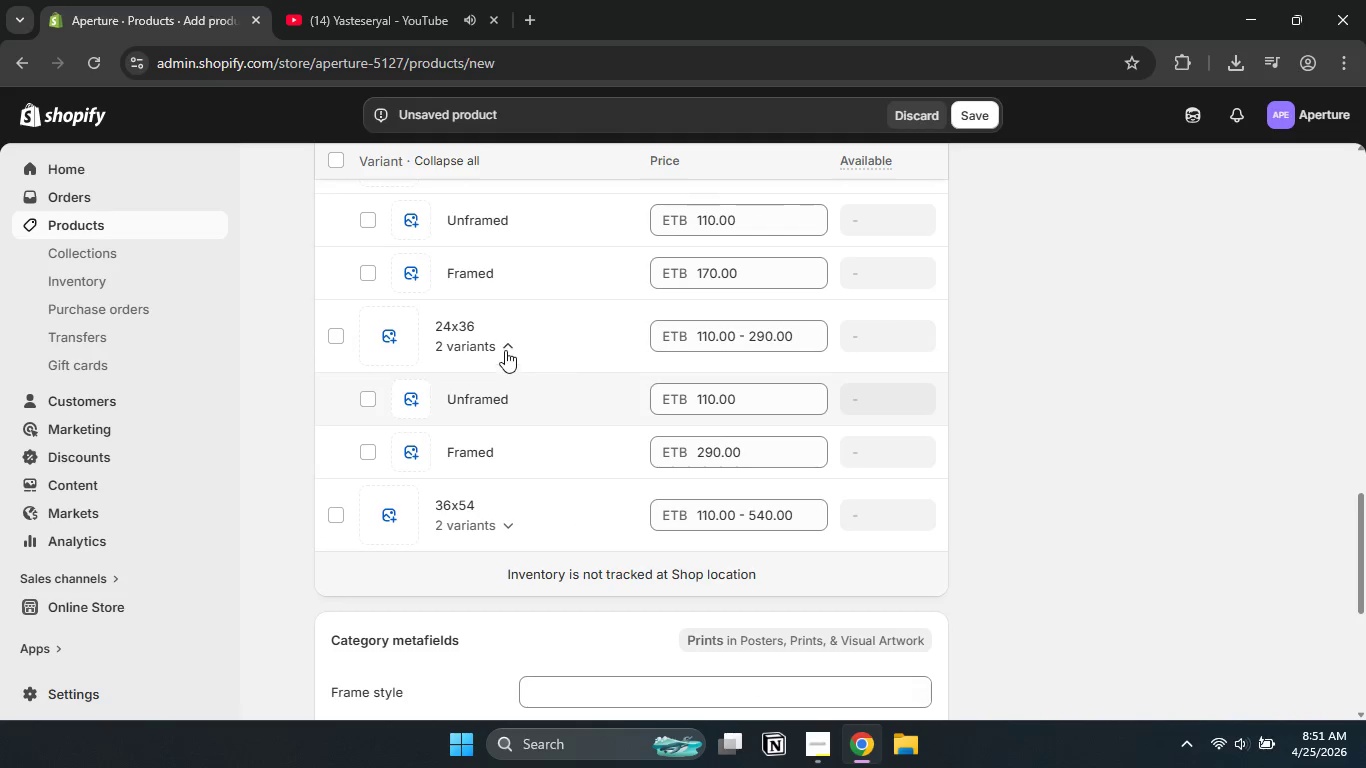 
scroll: coordinate [536, 527], scroll_direction: up, amount: 3.0
 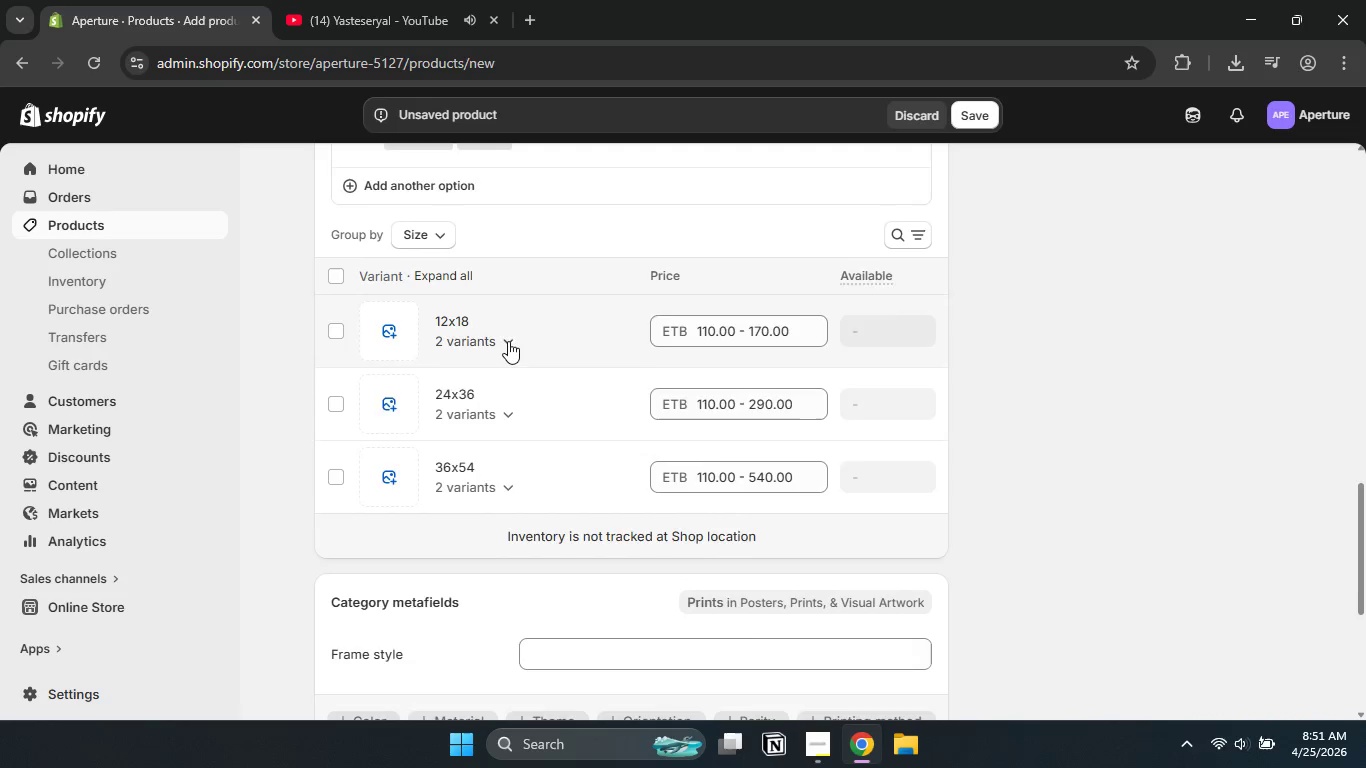 
left_click([508, 341])
 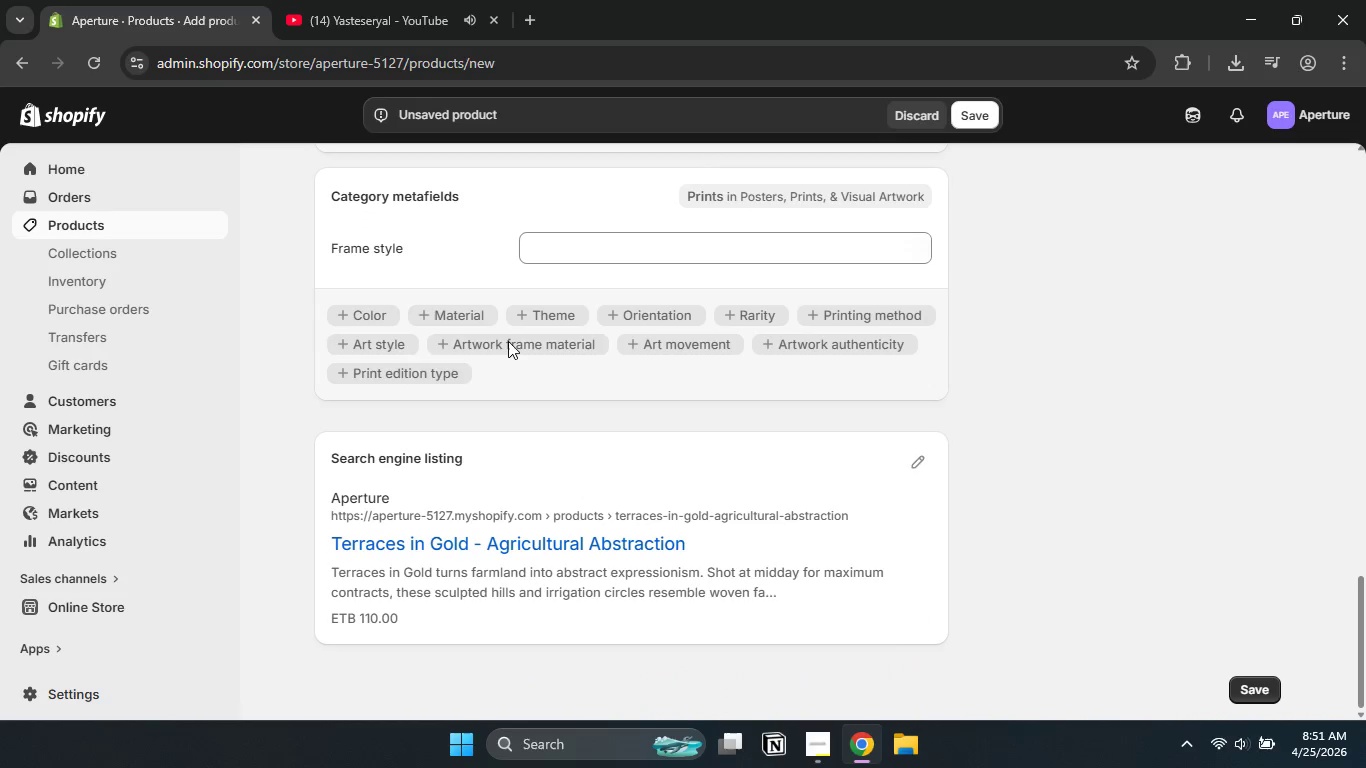 
scroll: coordinate [508, 341], scroll_direction: down, amount: 4.0
 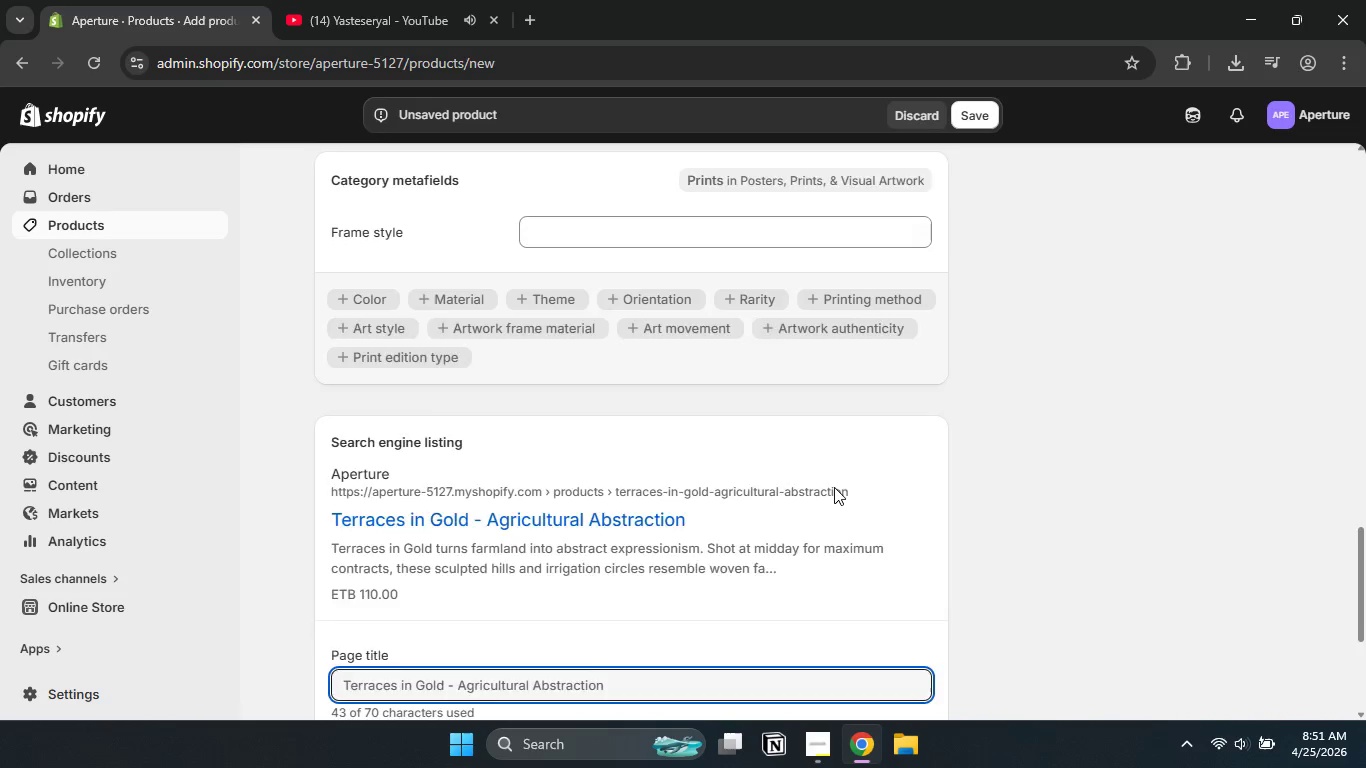 
left_click([910, 465])
 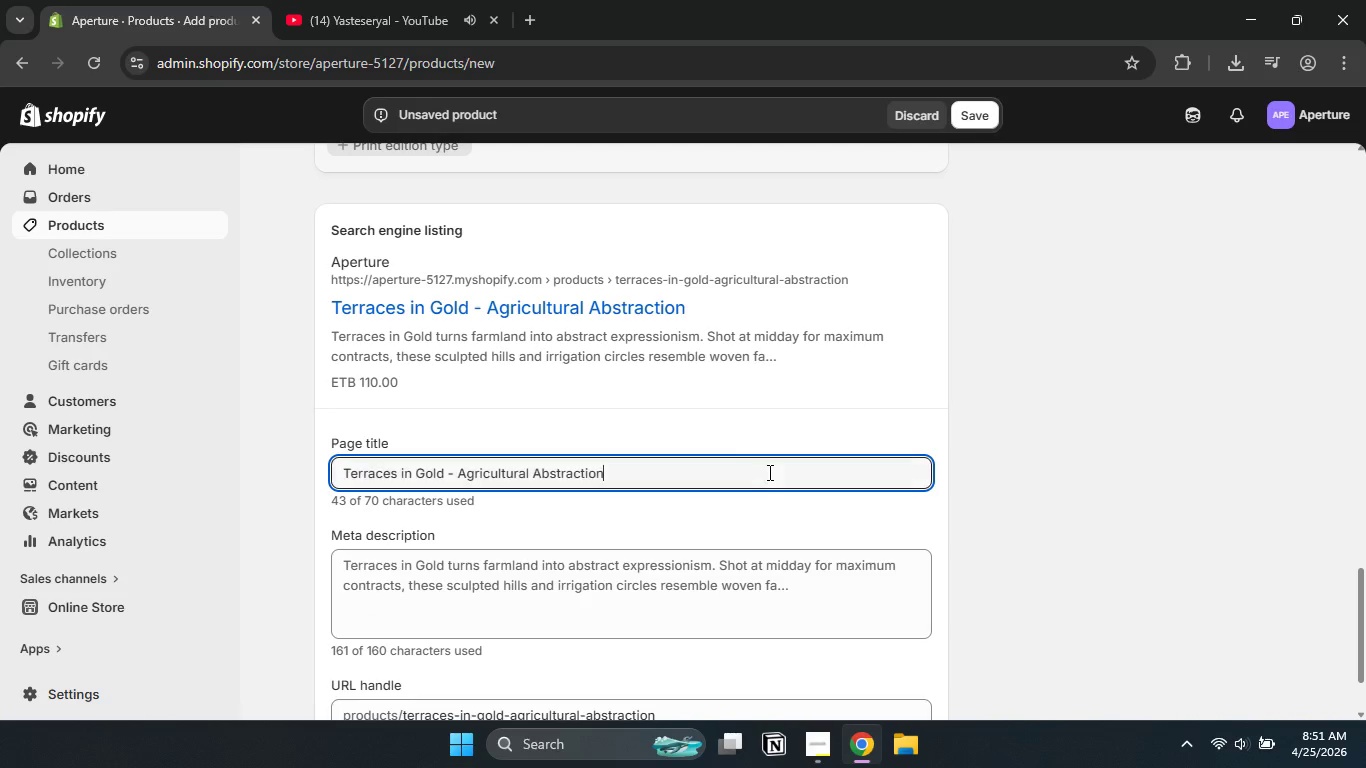 
scroll: coordinate [834, 487], scroll_direction: down, amount: 3.0
 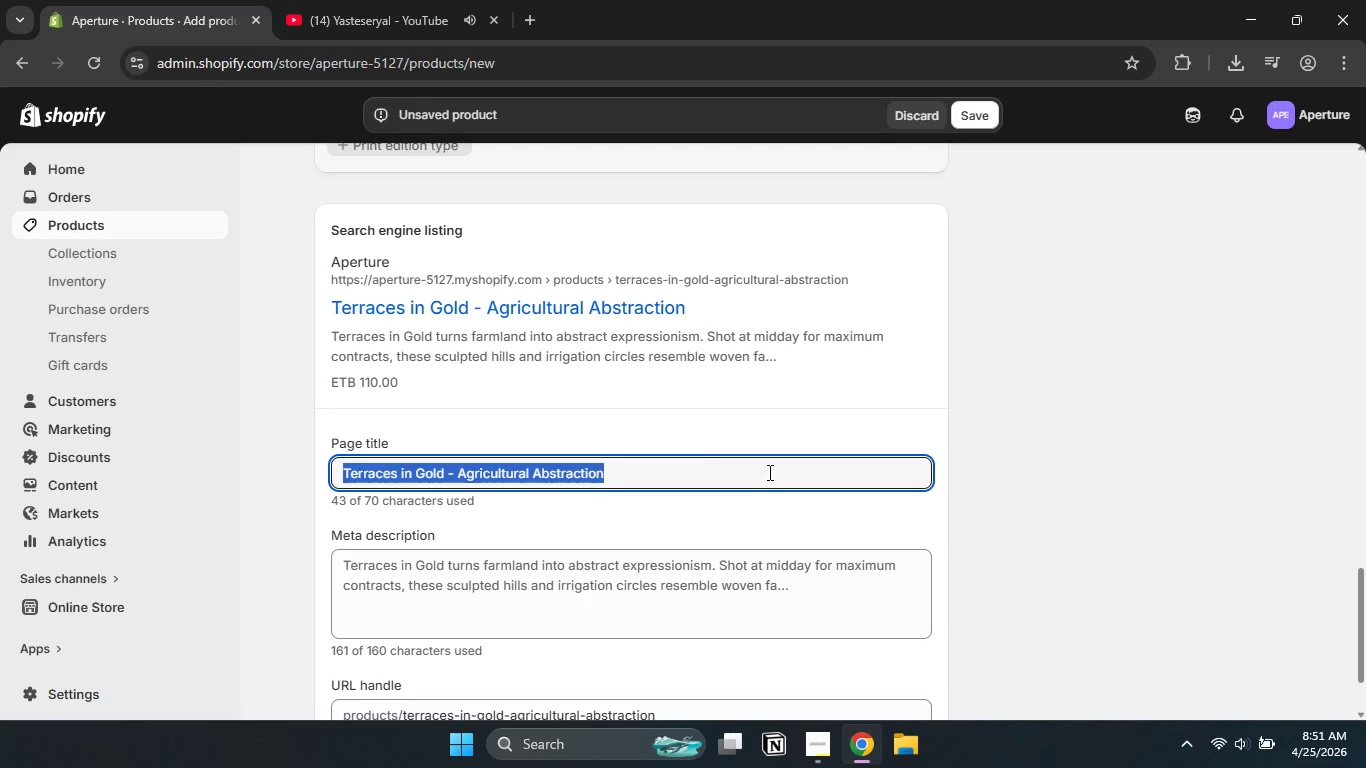 
left_click([768, 472])
 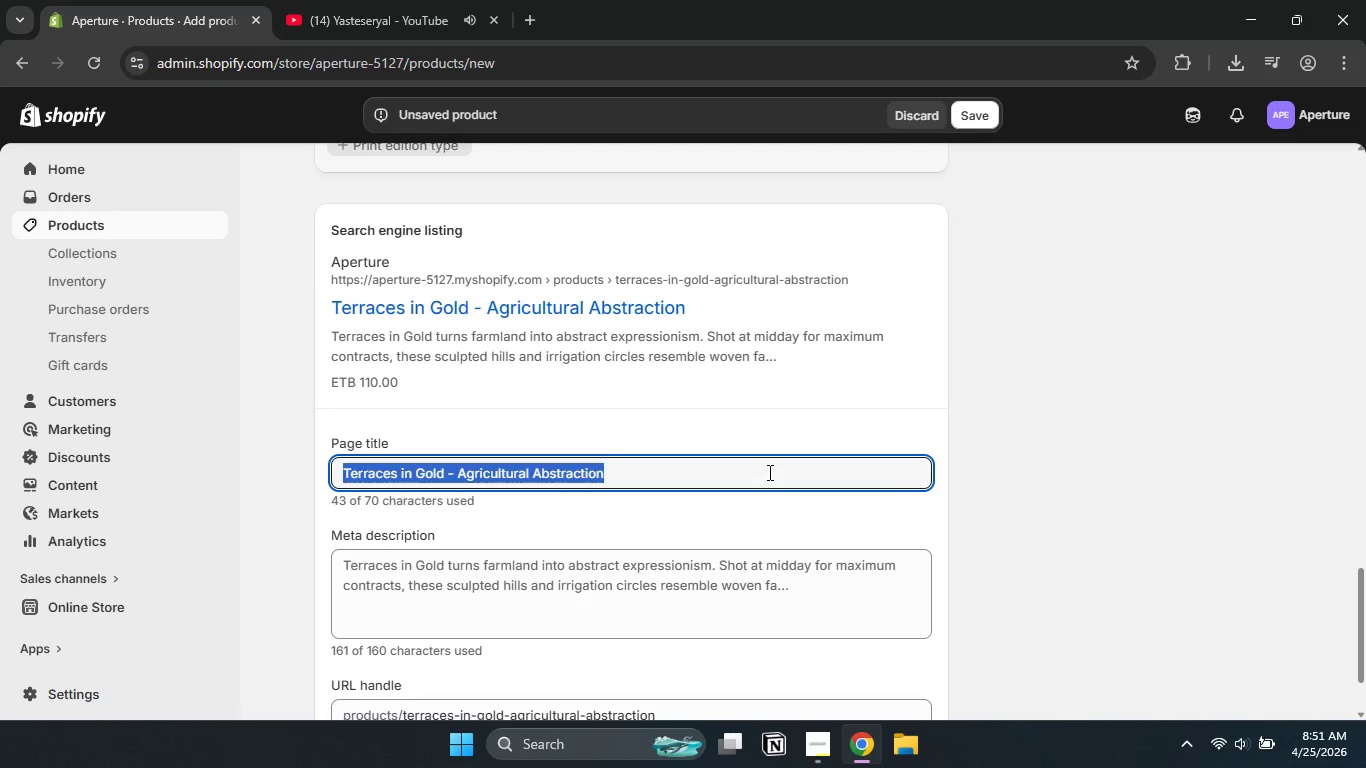 
key(Control+A)
 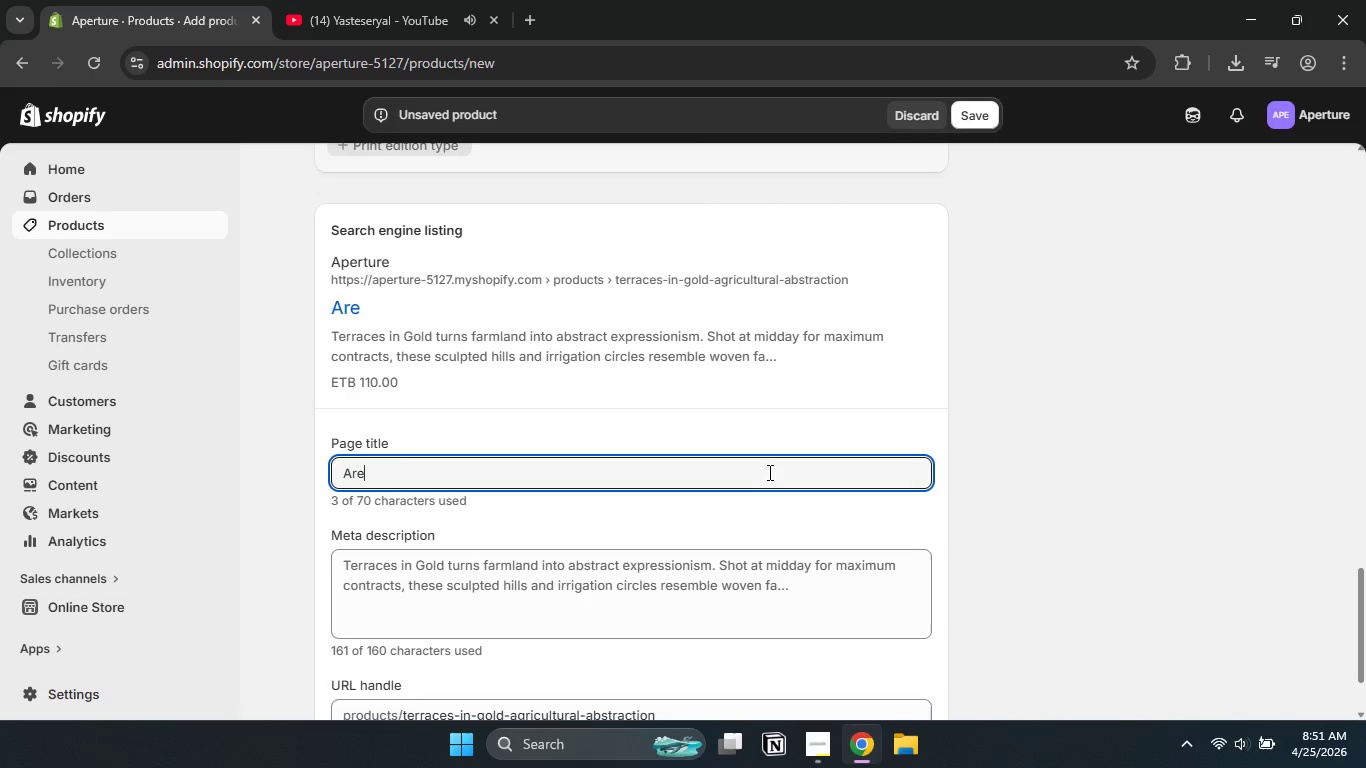 
type(Areal)
key(Backspace)
key(Backspace)
type(ial )
 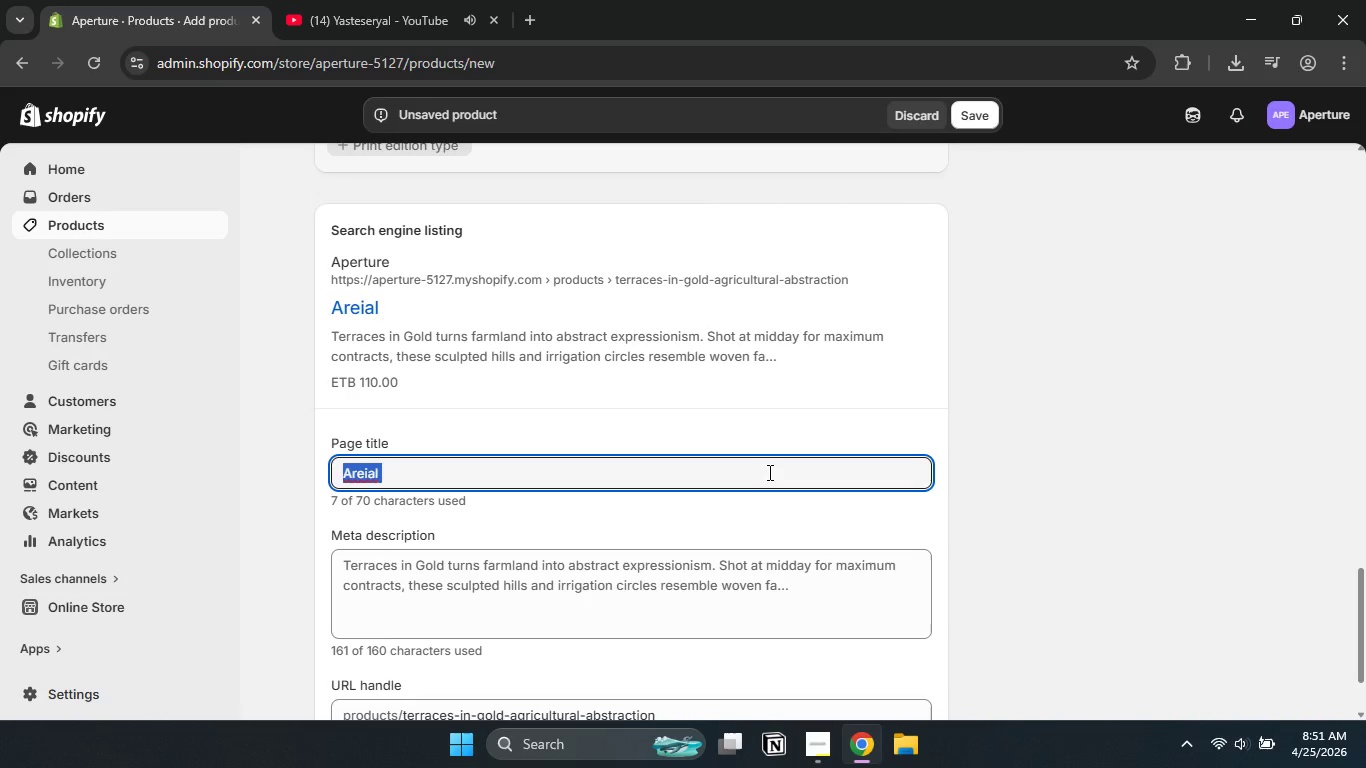 
key(Control+ControlLeft)
 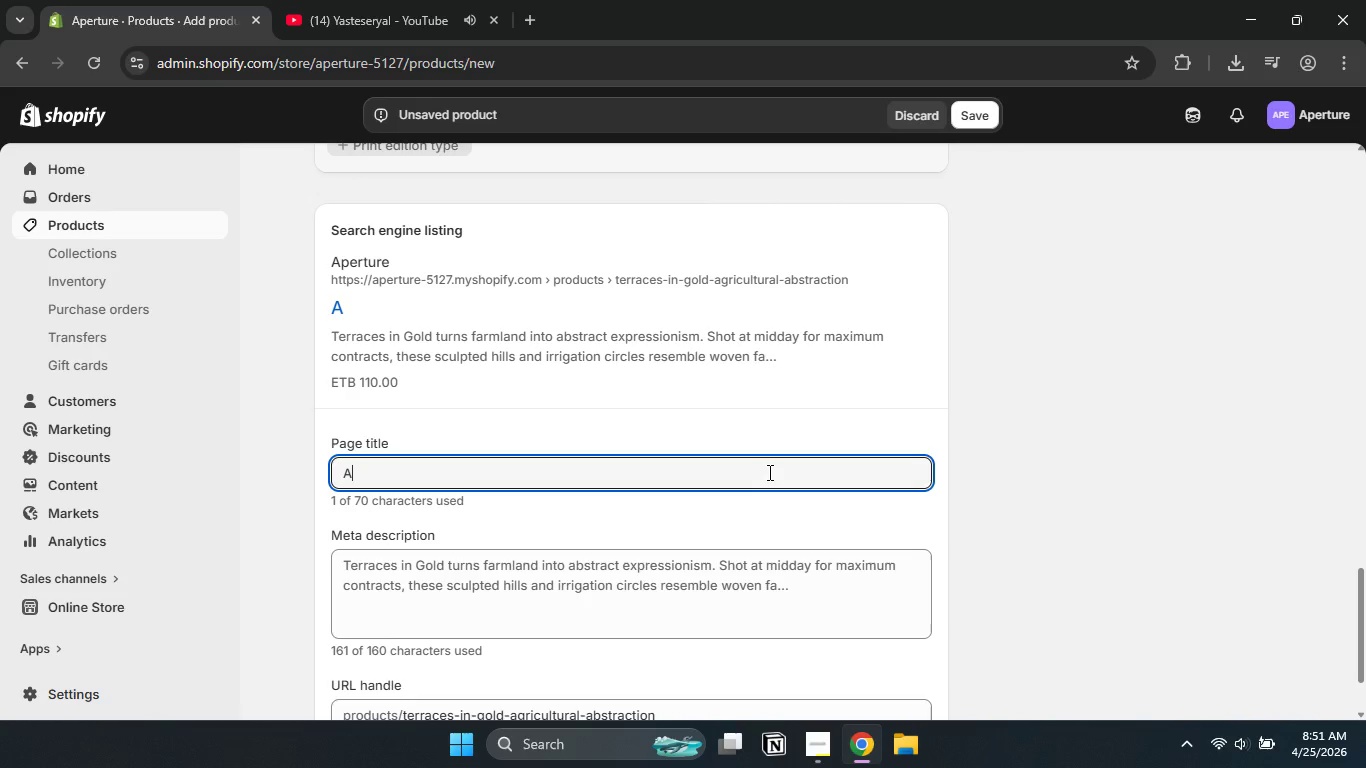 
key(Control+A)
 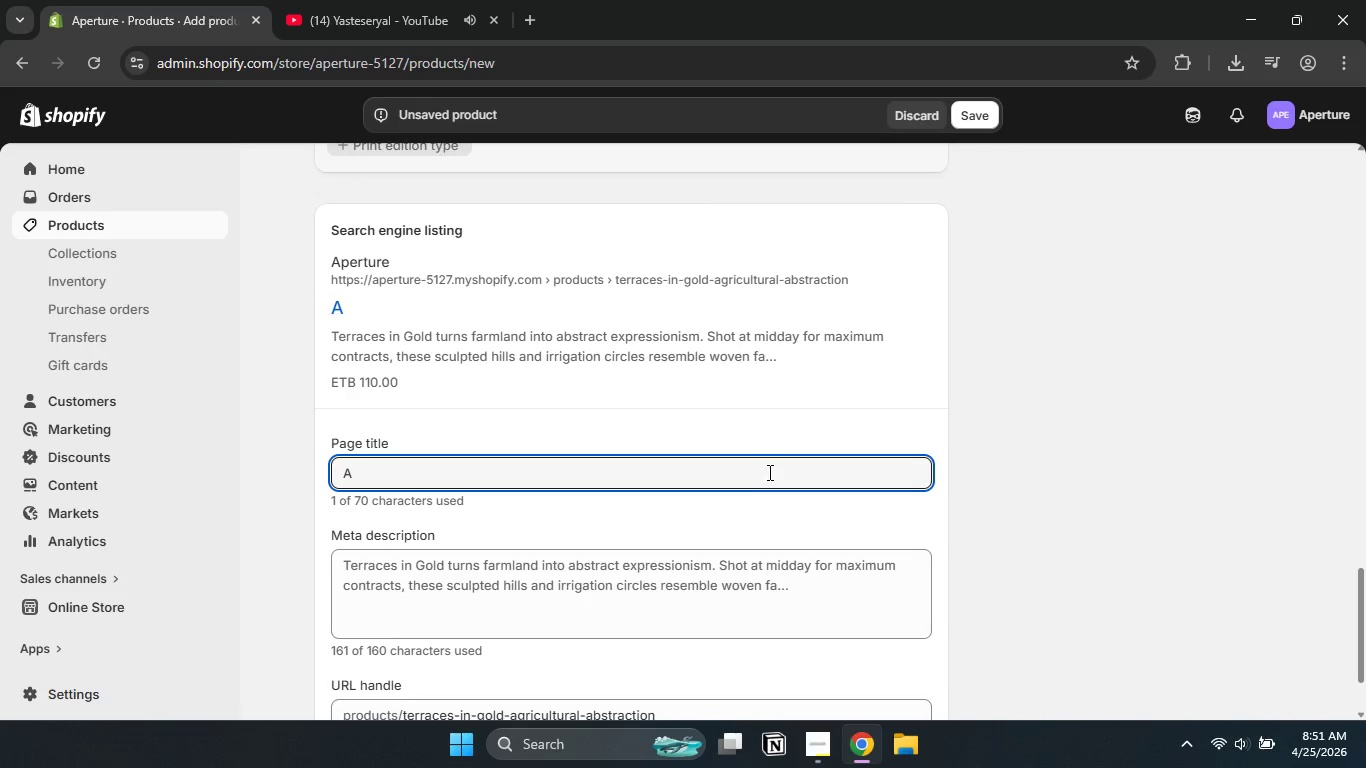 
type(Aerial Y)
key(Backspace)
type(Topography Art | Terraces in Gold )
 